 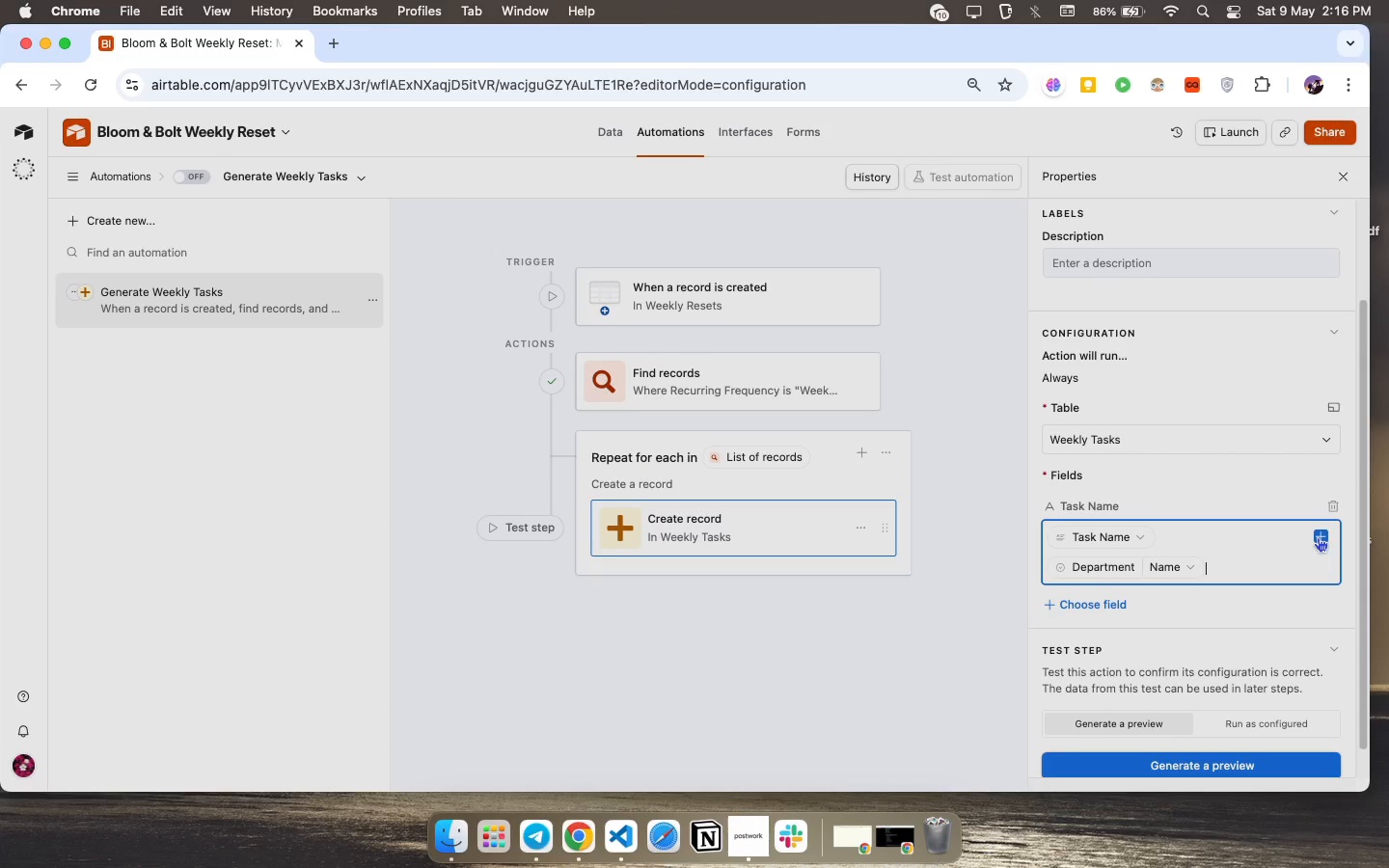 
type(tas)
 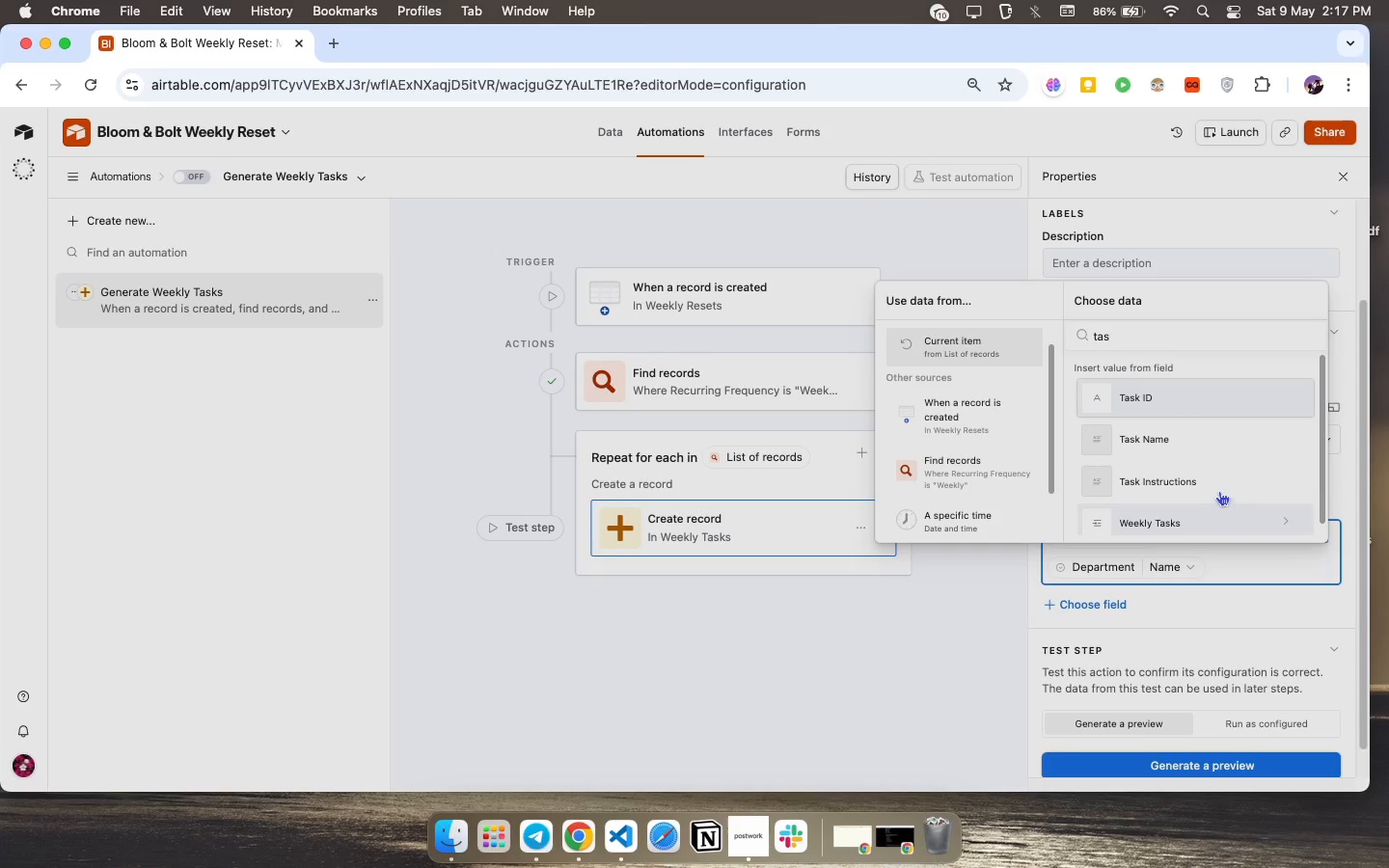 
left_click([1210, 475])
 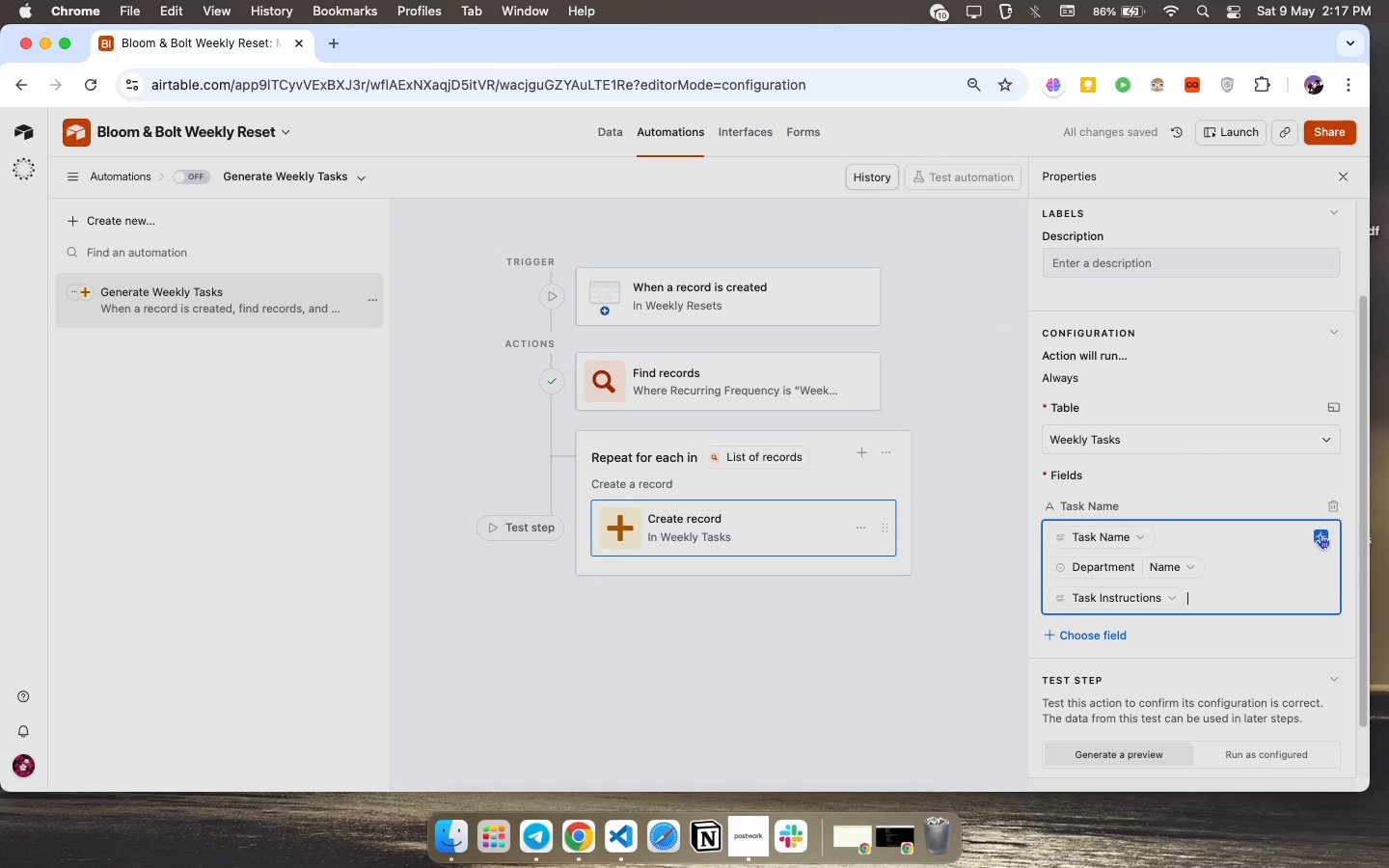 
left_click([1320, 534])
 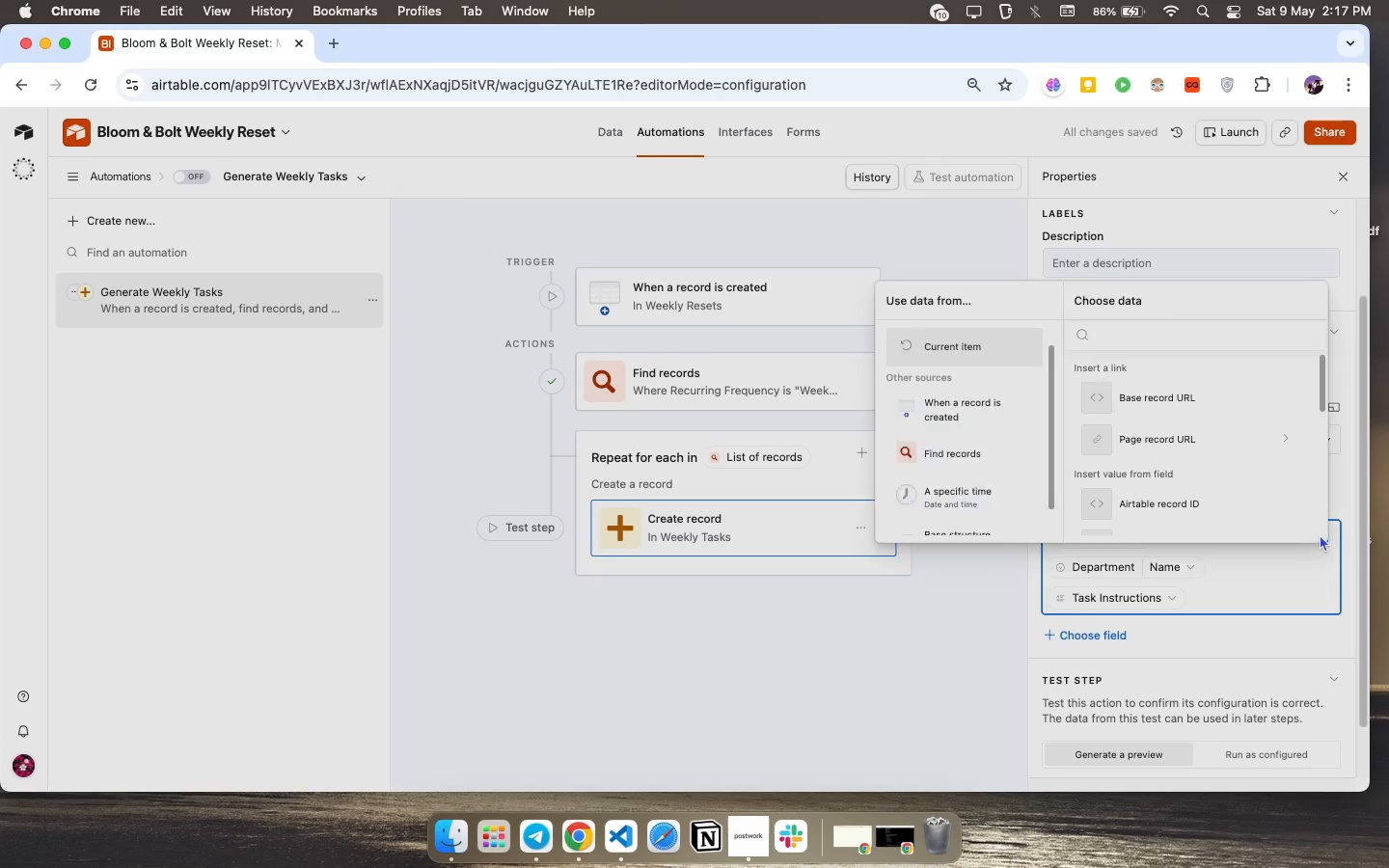 
type(est)
 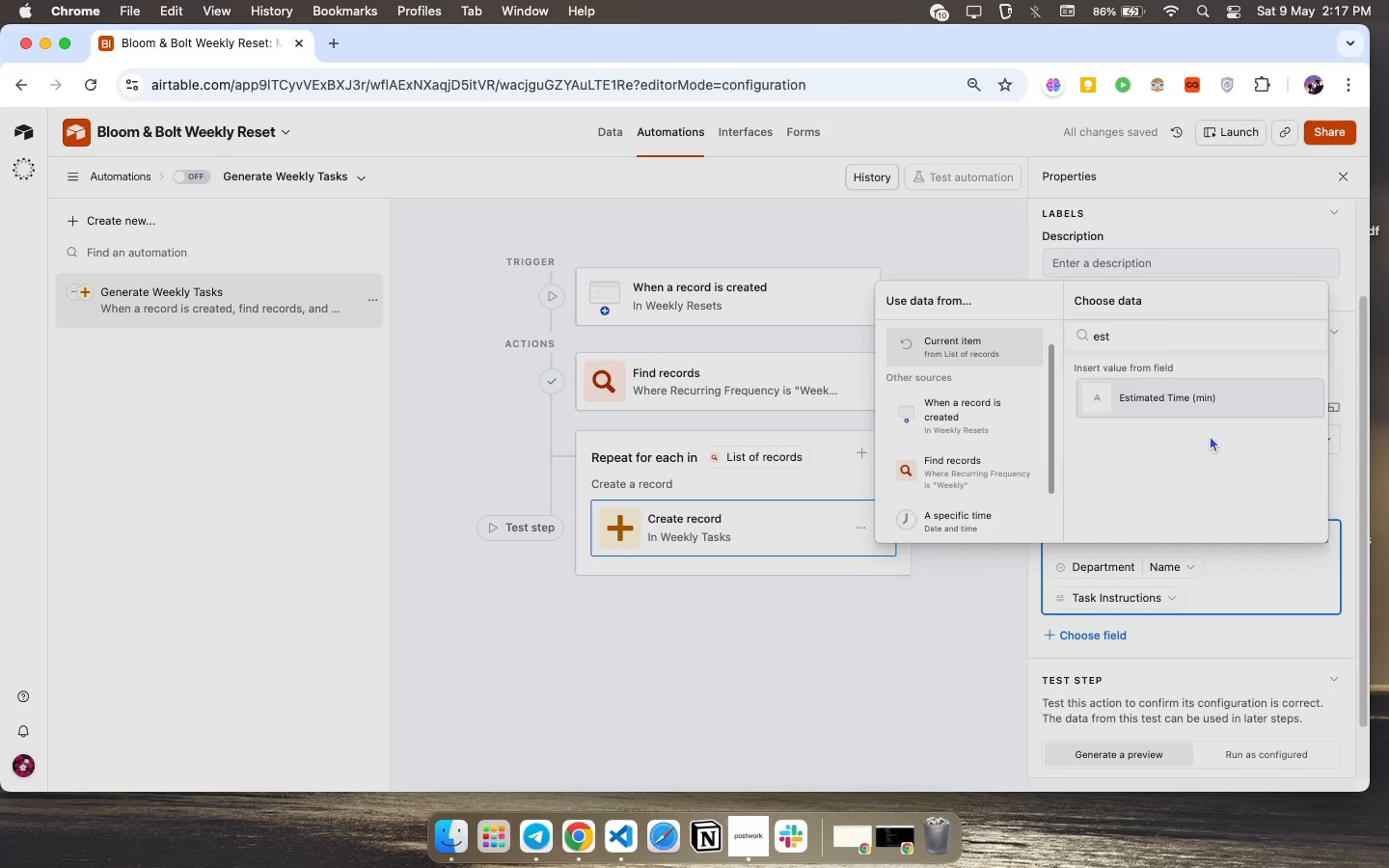 
left_click([1206, 401])
 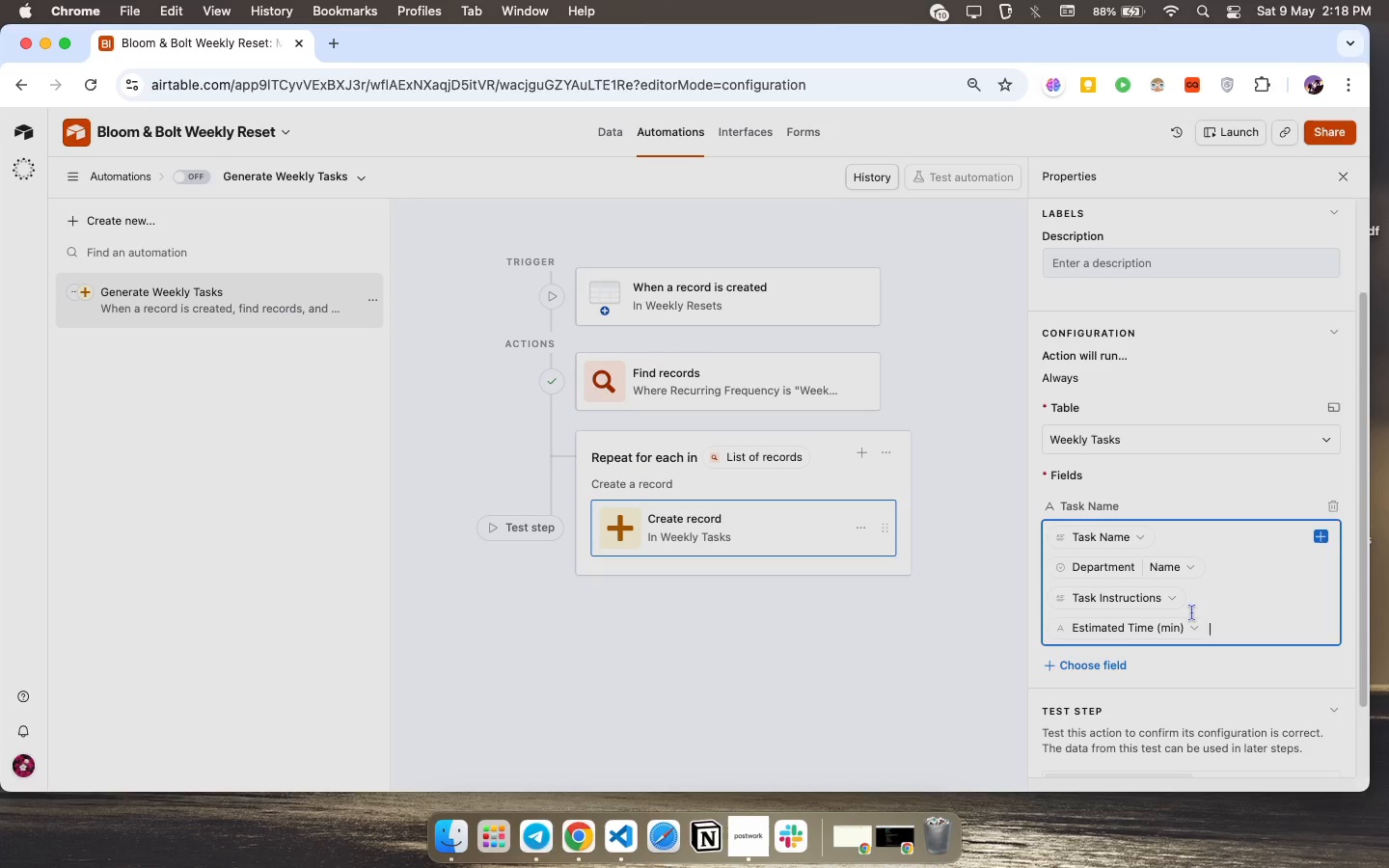 
wait(110.86)
 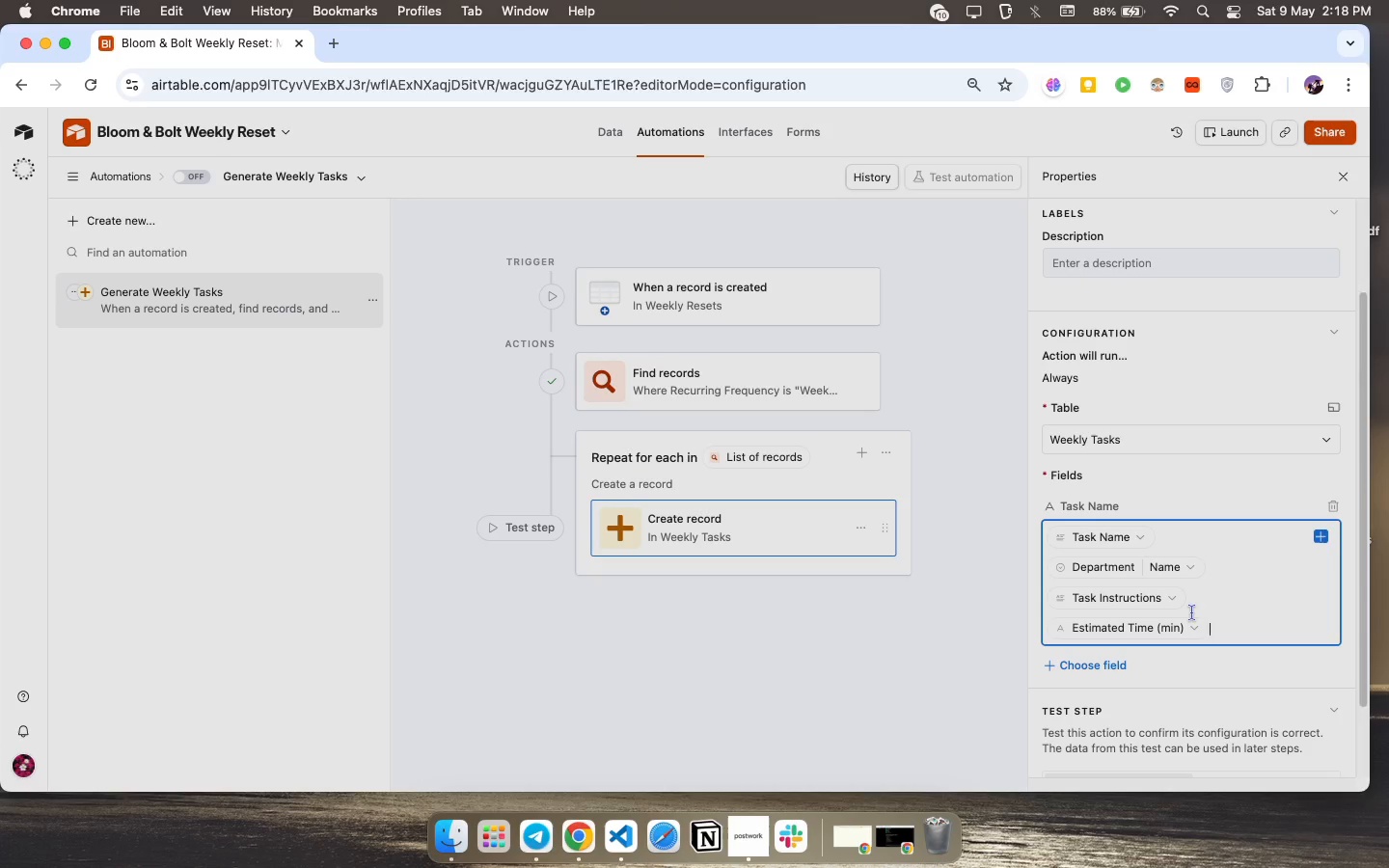 
mouse_move([1186, 614])
 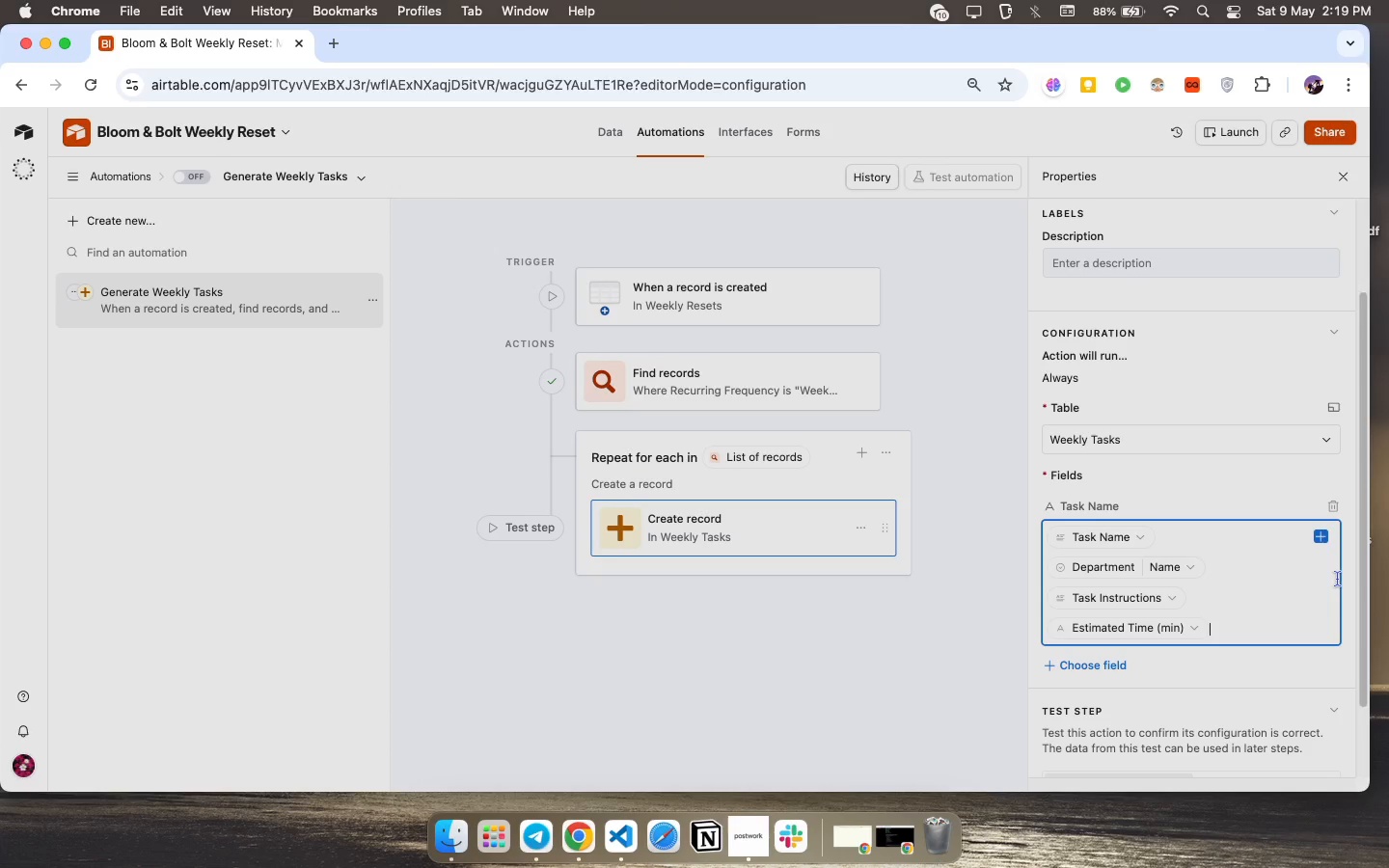 
wait(18.96)
 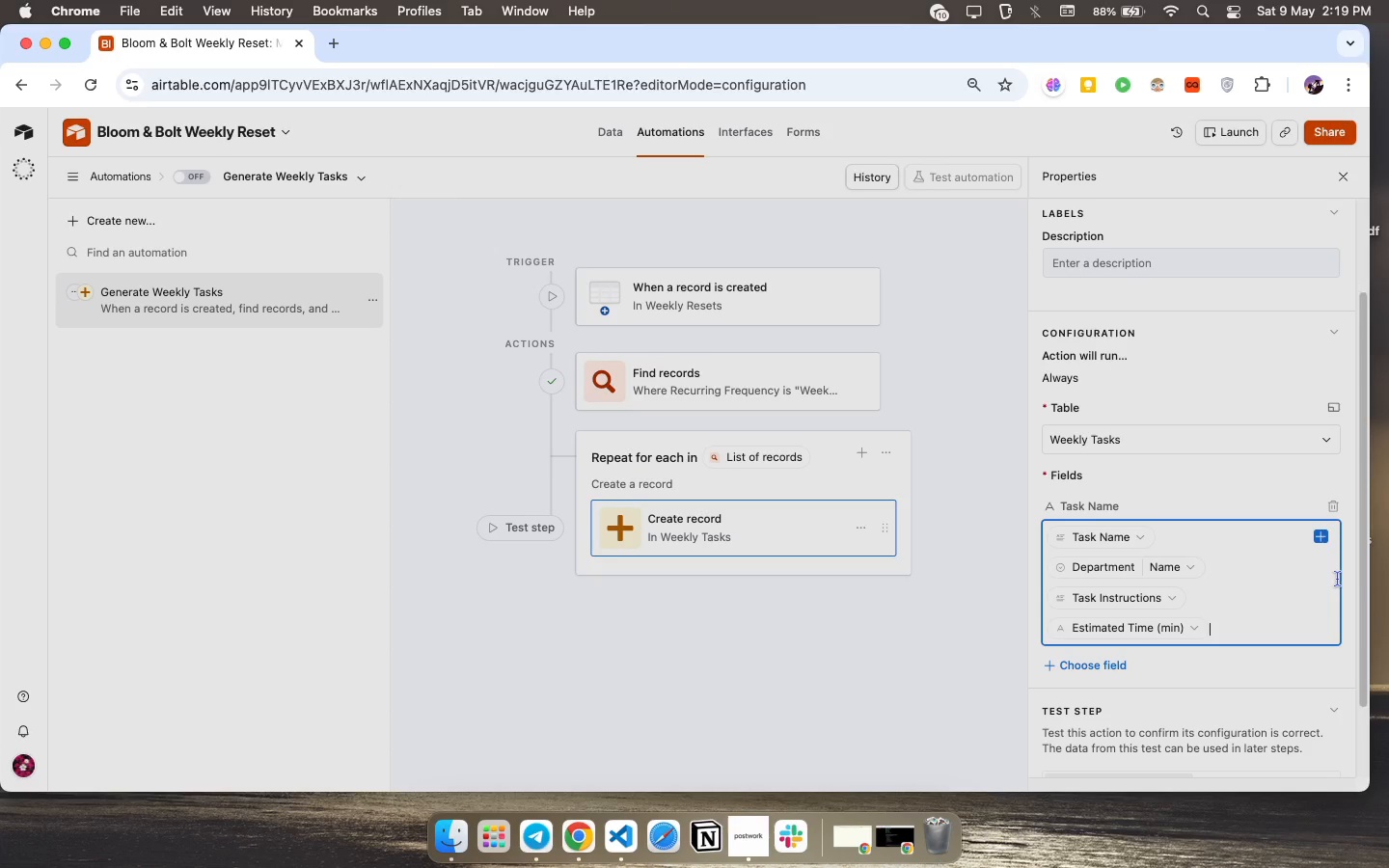 
left_click([1320, 537])
 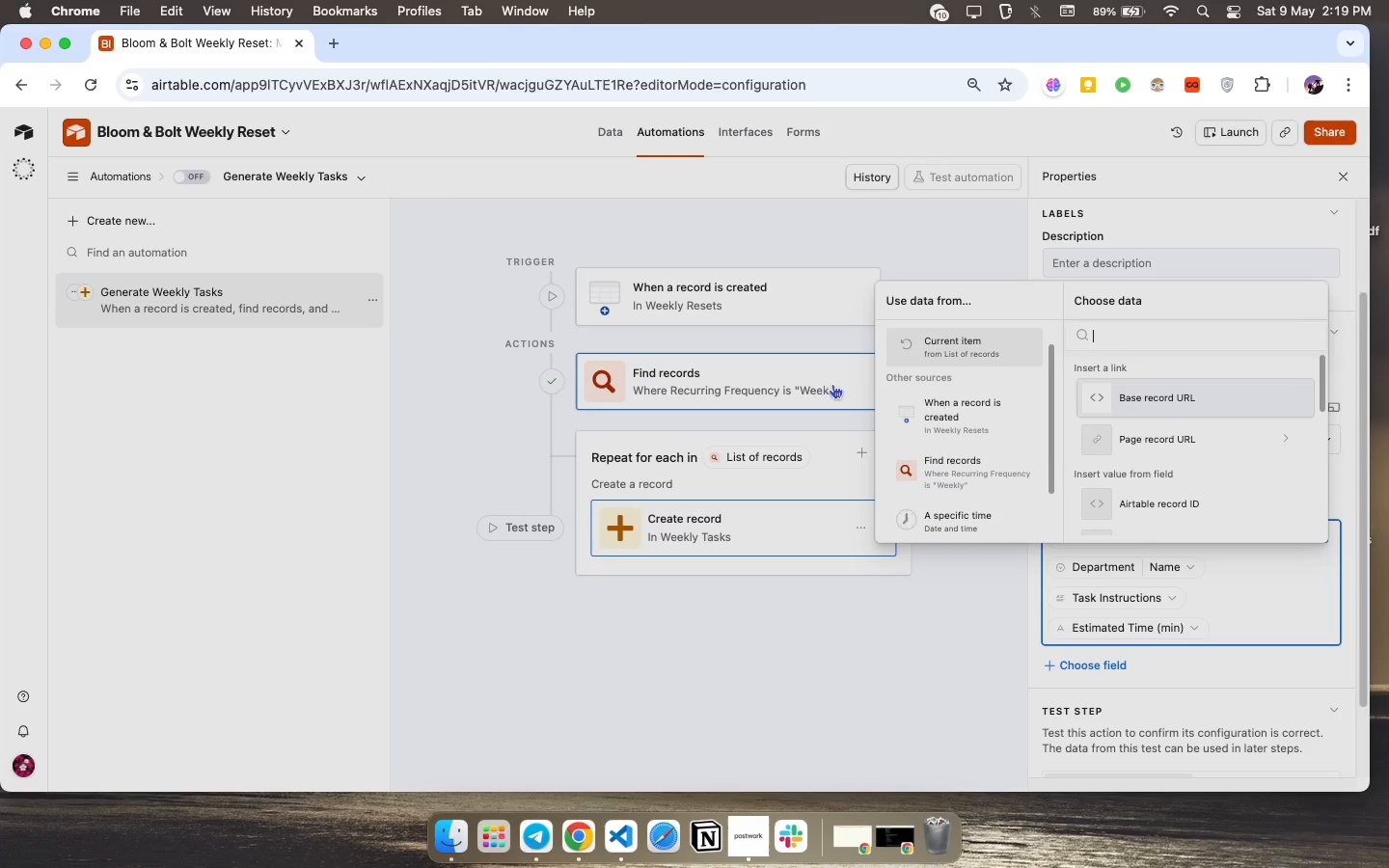 
scroll: coordinate [946, 493], scroll_direction: none, amount: 0.0
 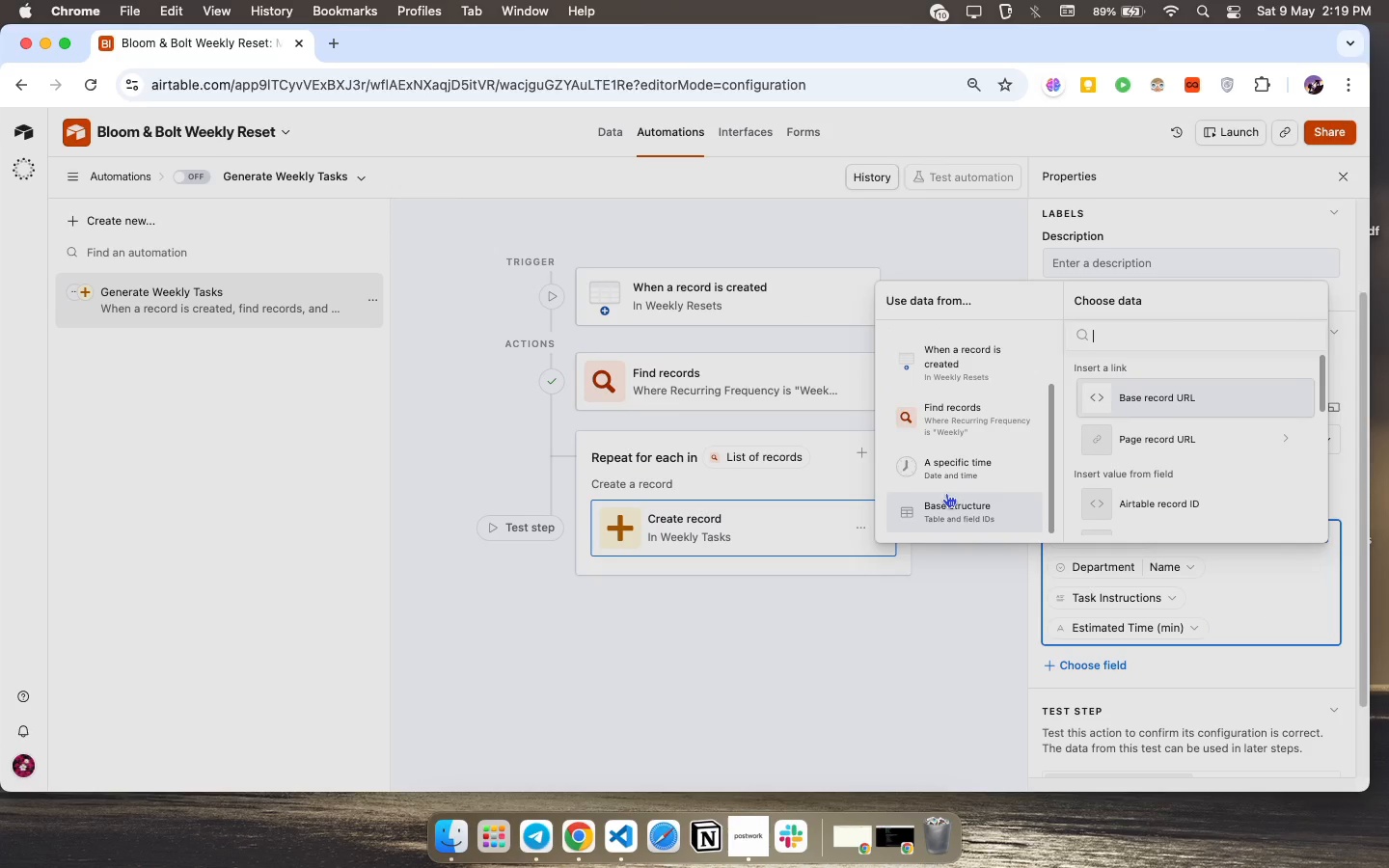 
scroll: coordinate [956, 482], scroll_direction: up, amount: 28.0
 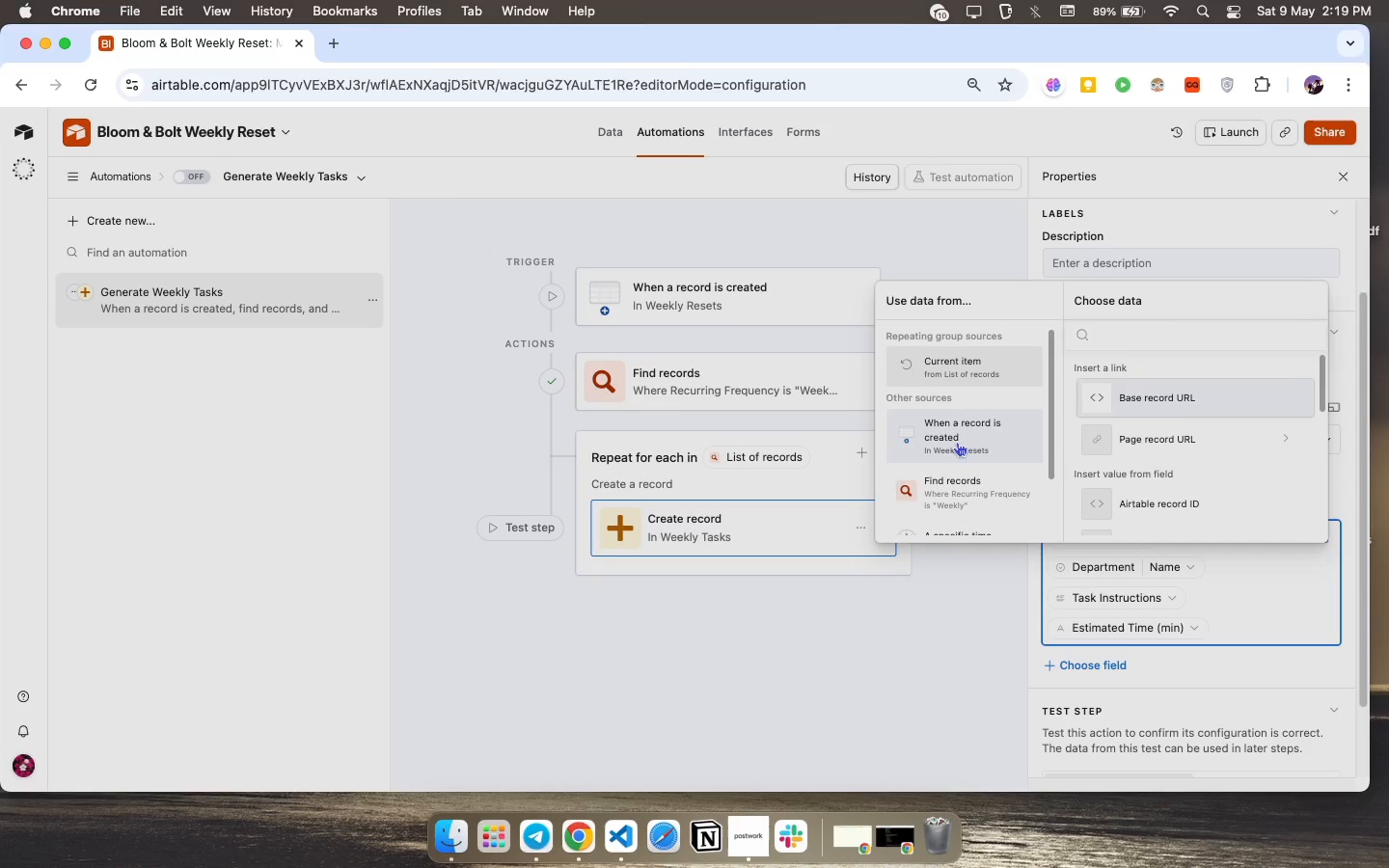 
scroll: coordinate [1158, 455], scroll_direction: down, amount: 14.0
 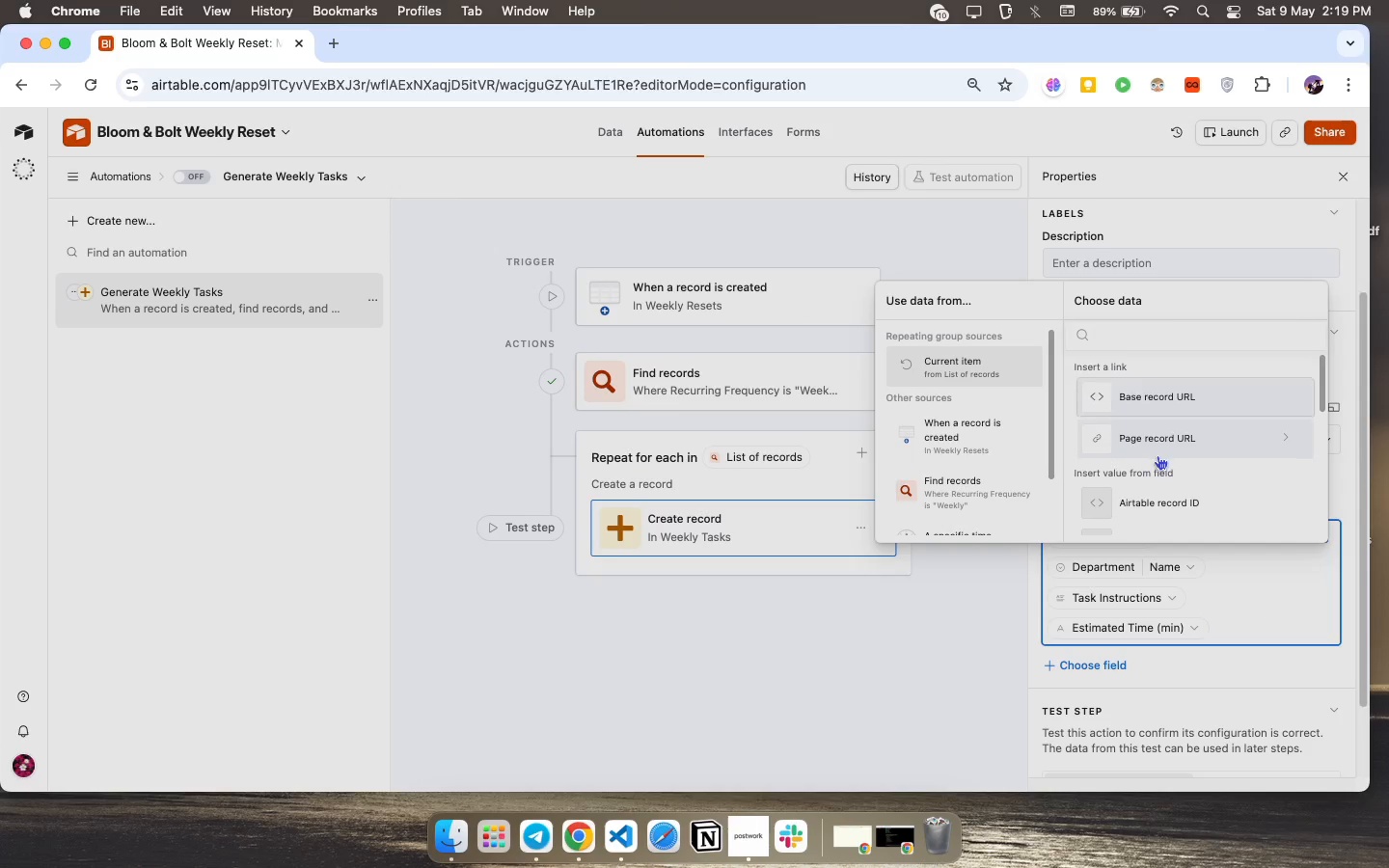 
scroll: coordinate [1158, 455], scroll_direction: up, amount: 22.0
 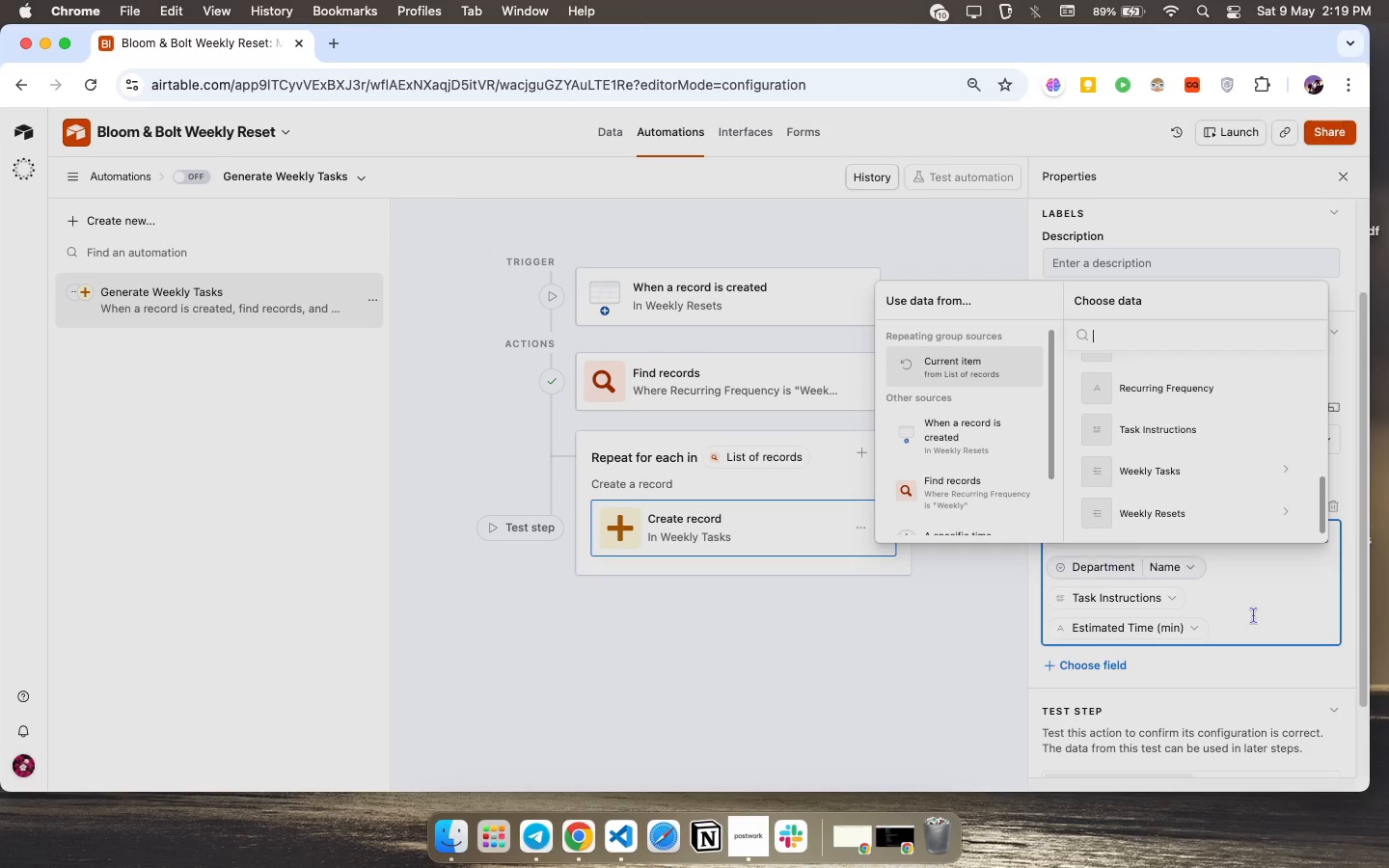 
left_click([1236, 616])
 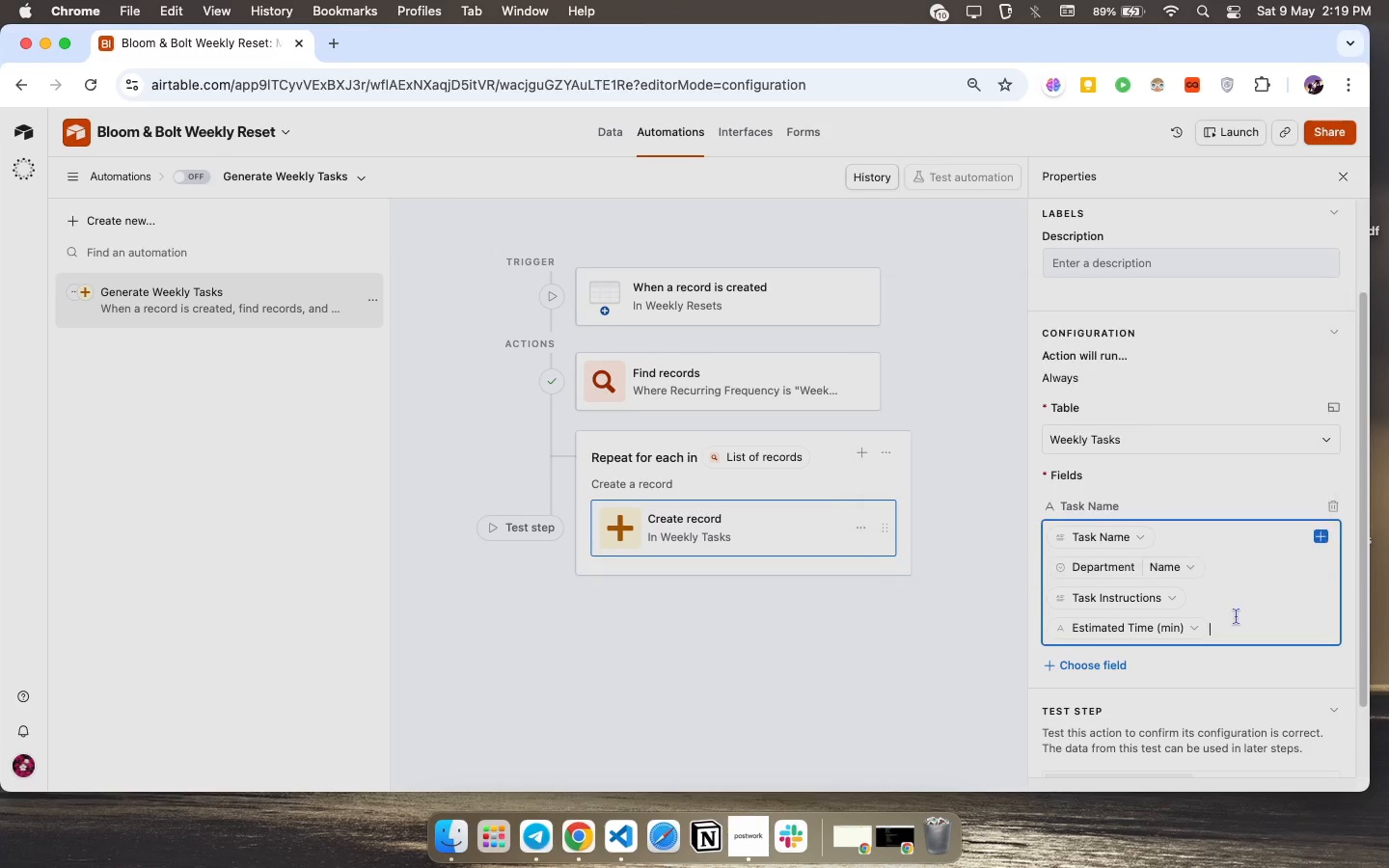 
scroll: coordinate [1243, 614], scroll_direction: down, amount: 26.0
 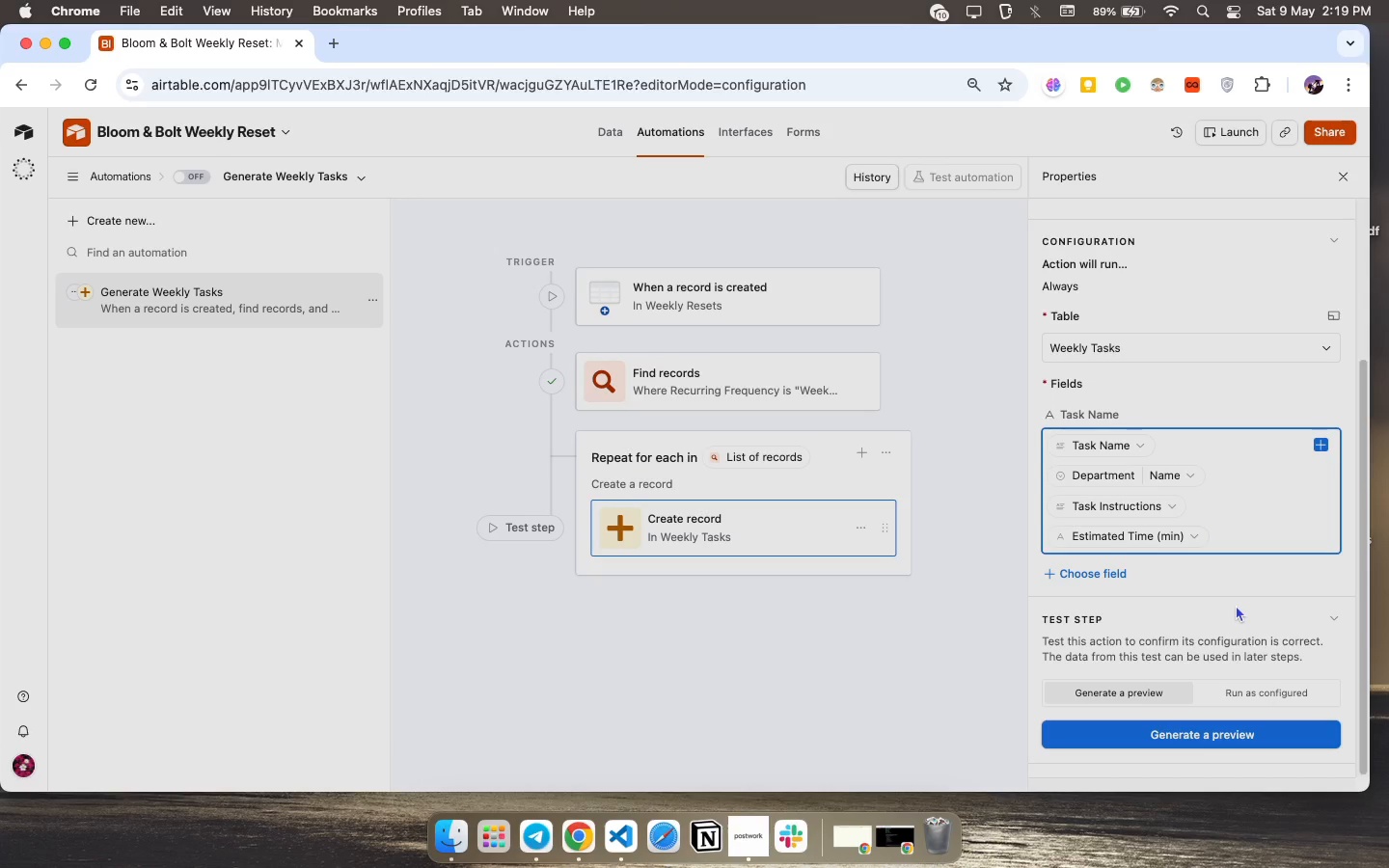 
wait(13.85)
 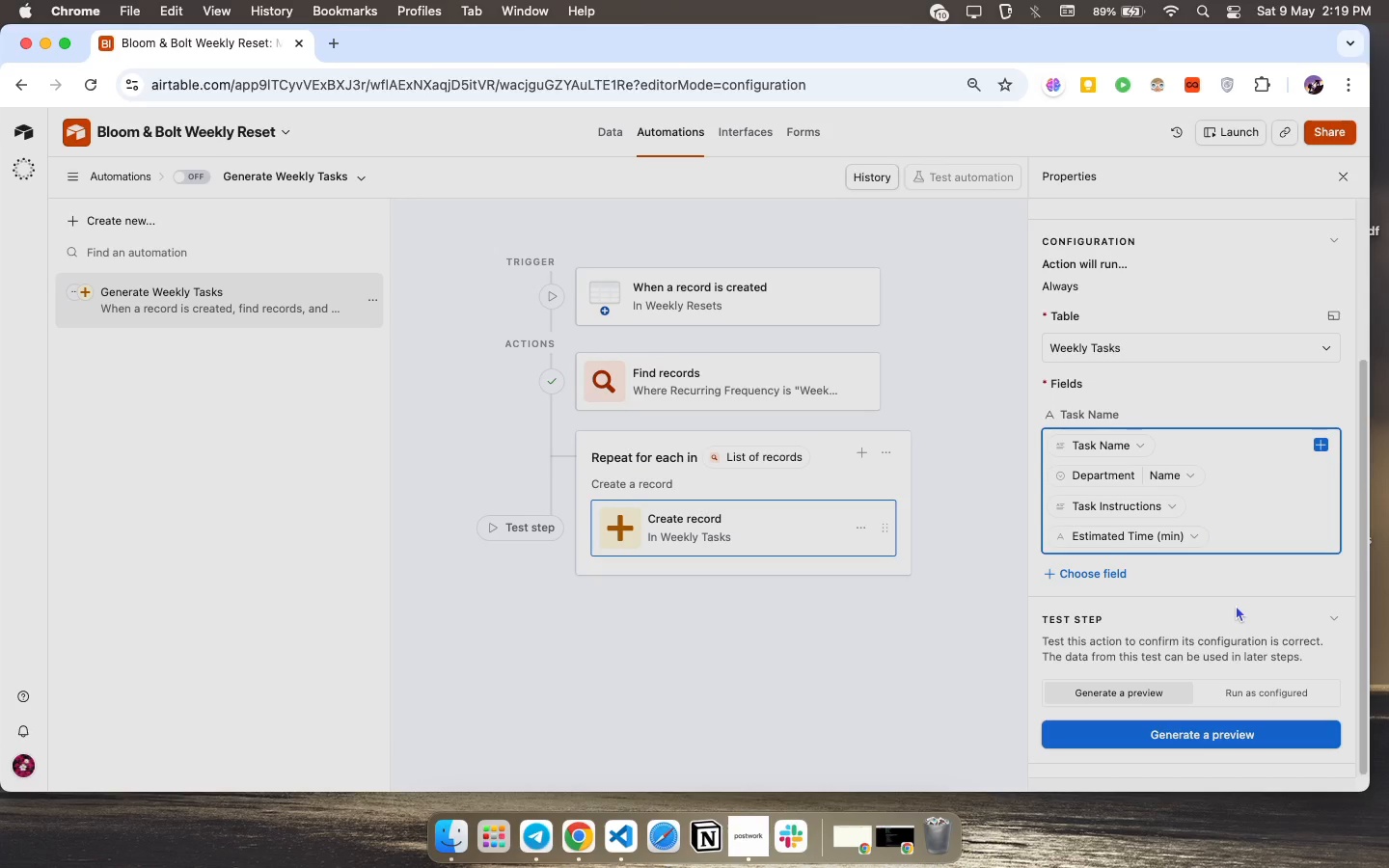 
left_click([1317, 445])
 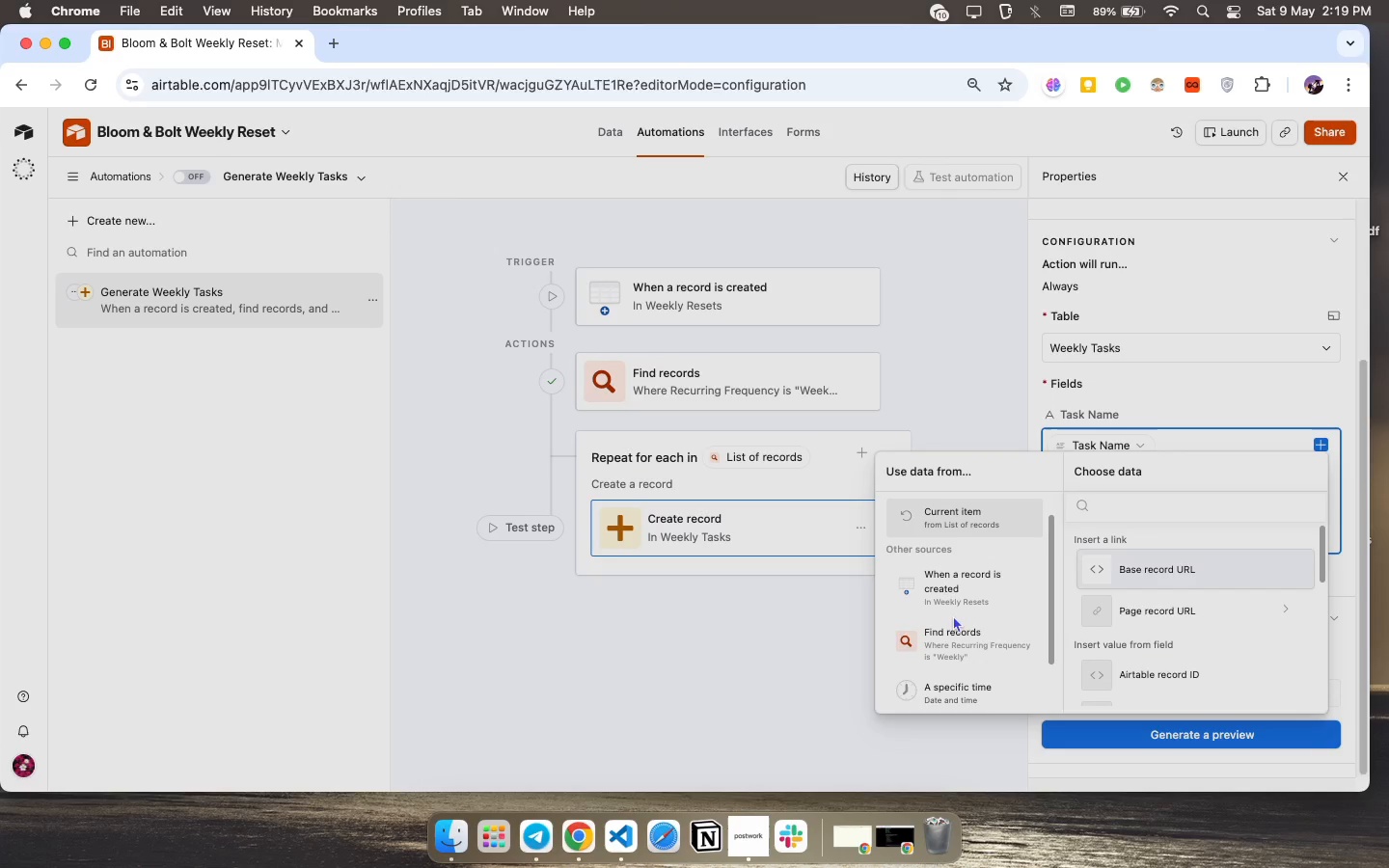 
scroll: coordinate [967, 654], scroll_direction: down, amount: 20.0
 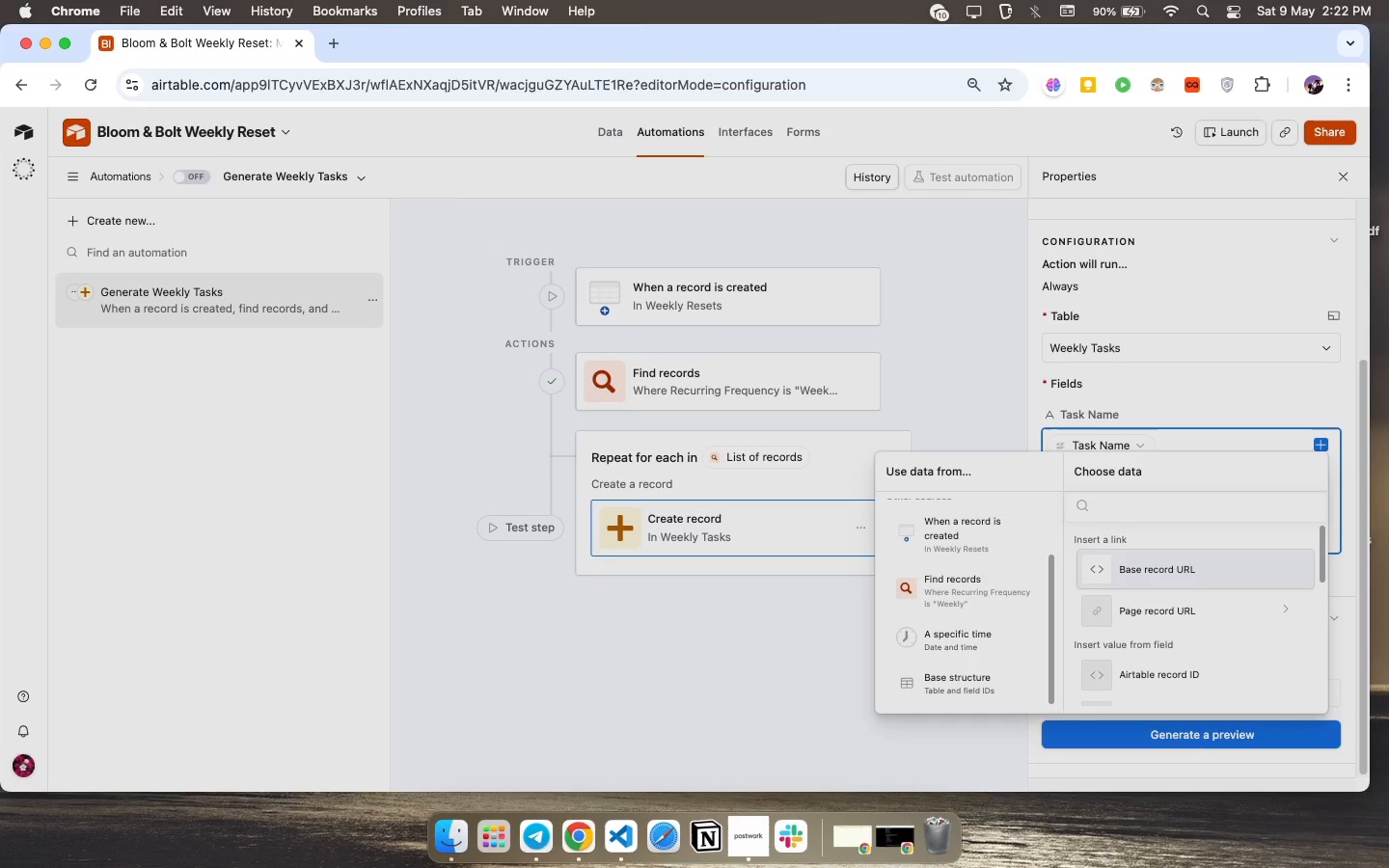 
wait(127.52)
 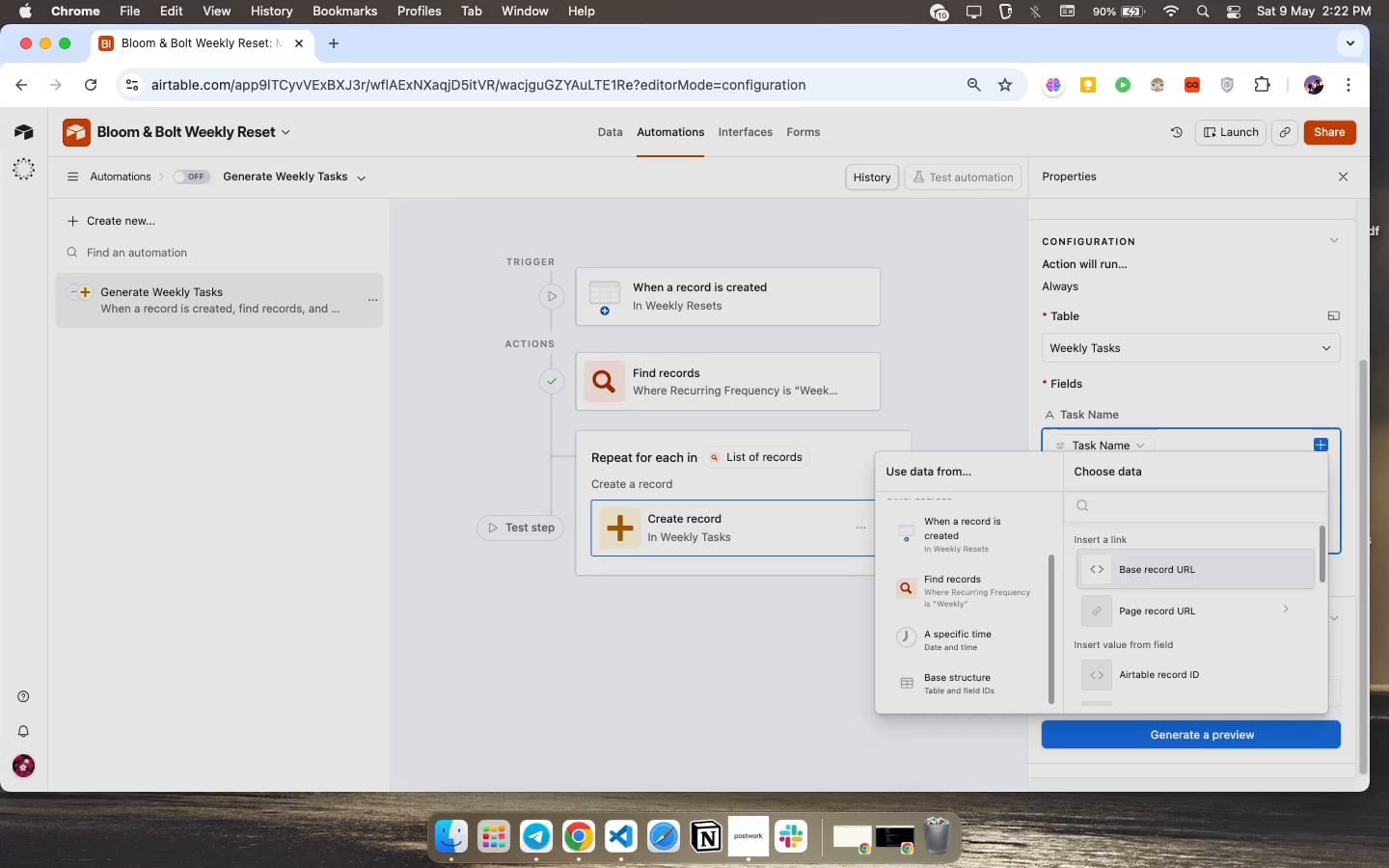 
left_click([1159, 374])
 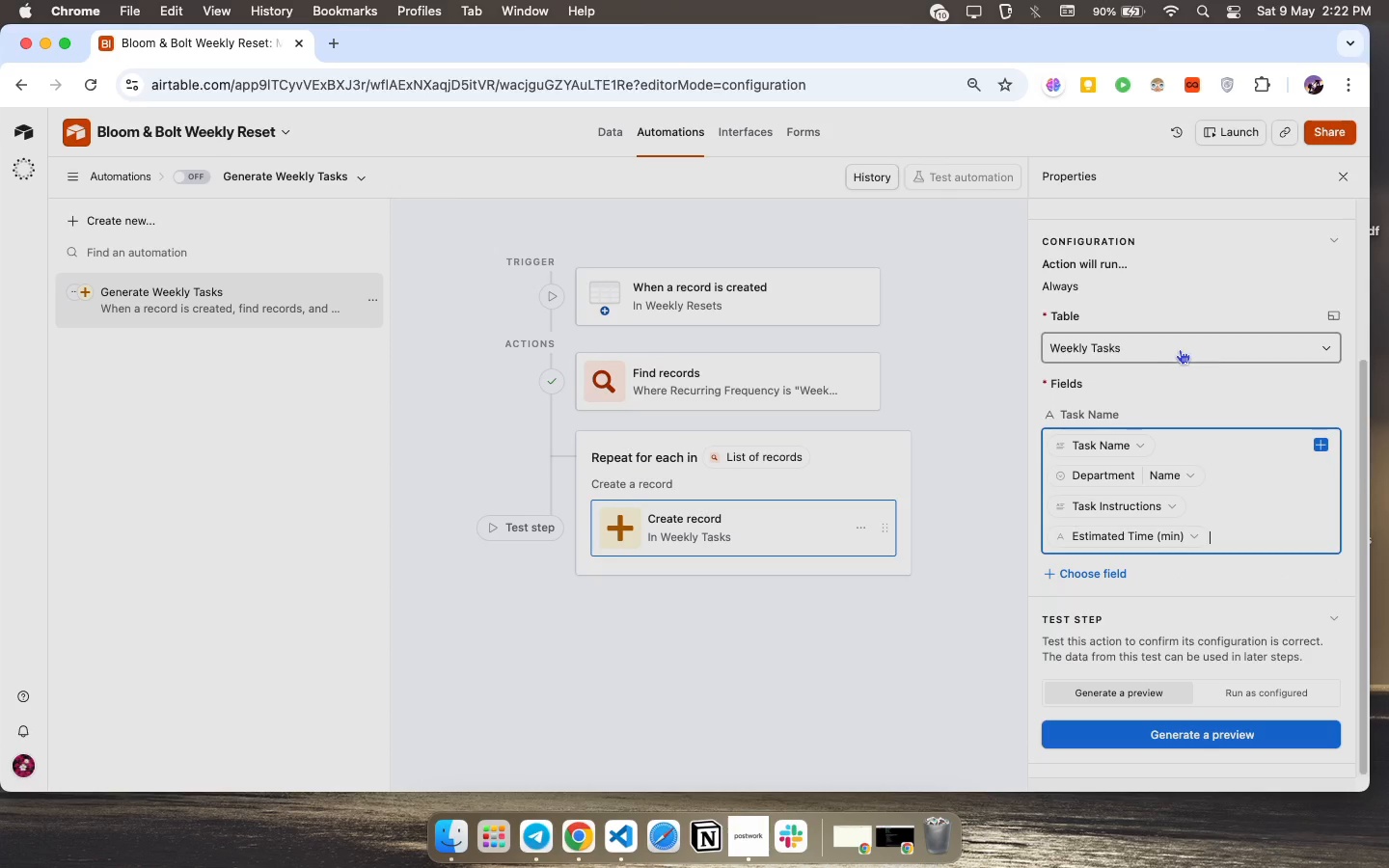 
left_click([1183, 344])
 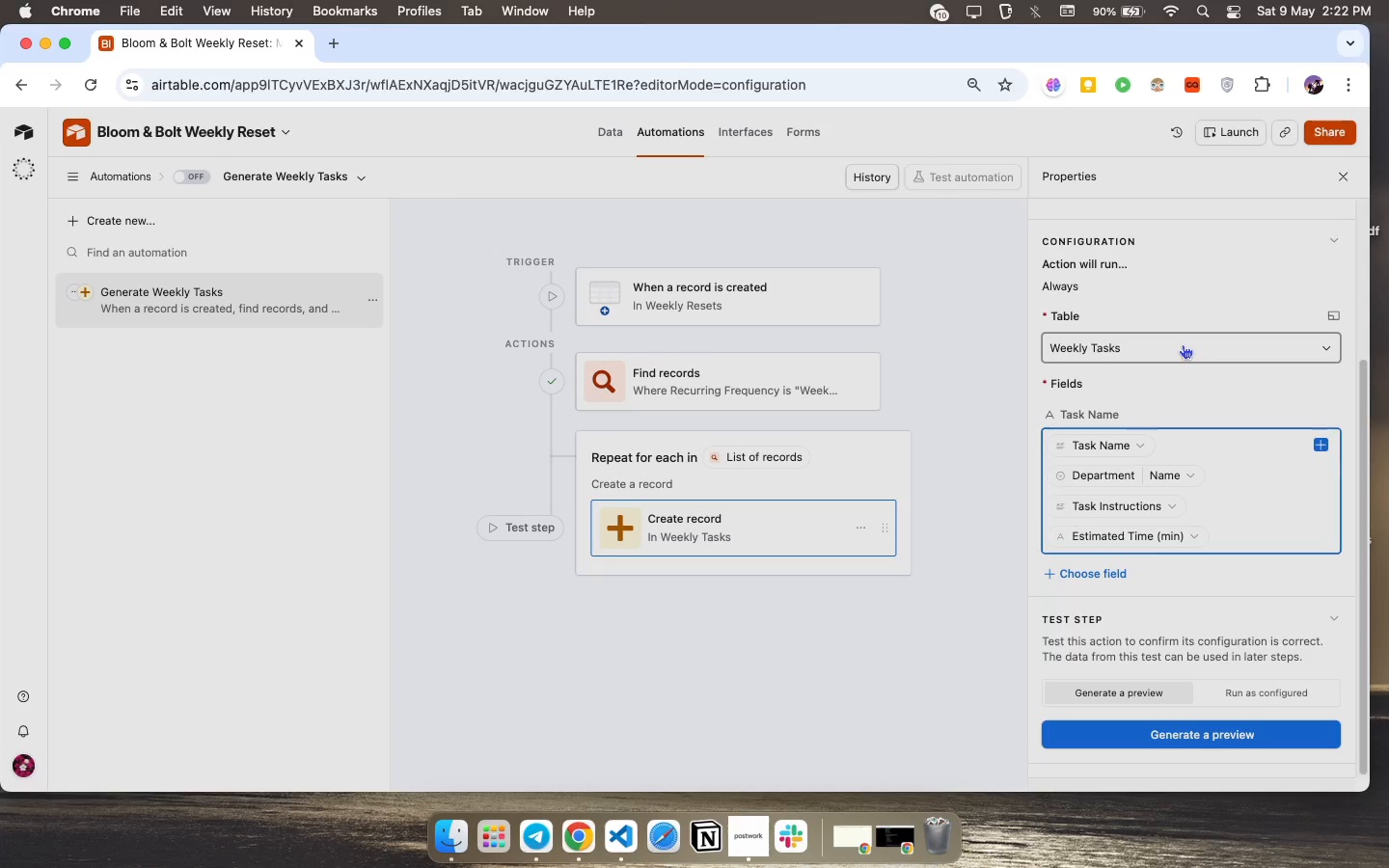 
mouse_move([1176, 368])
 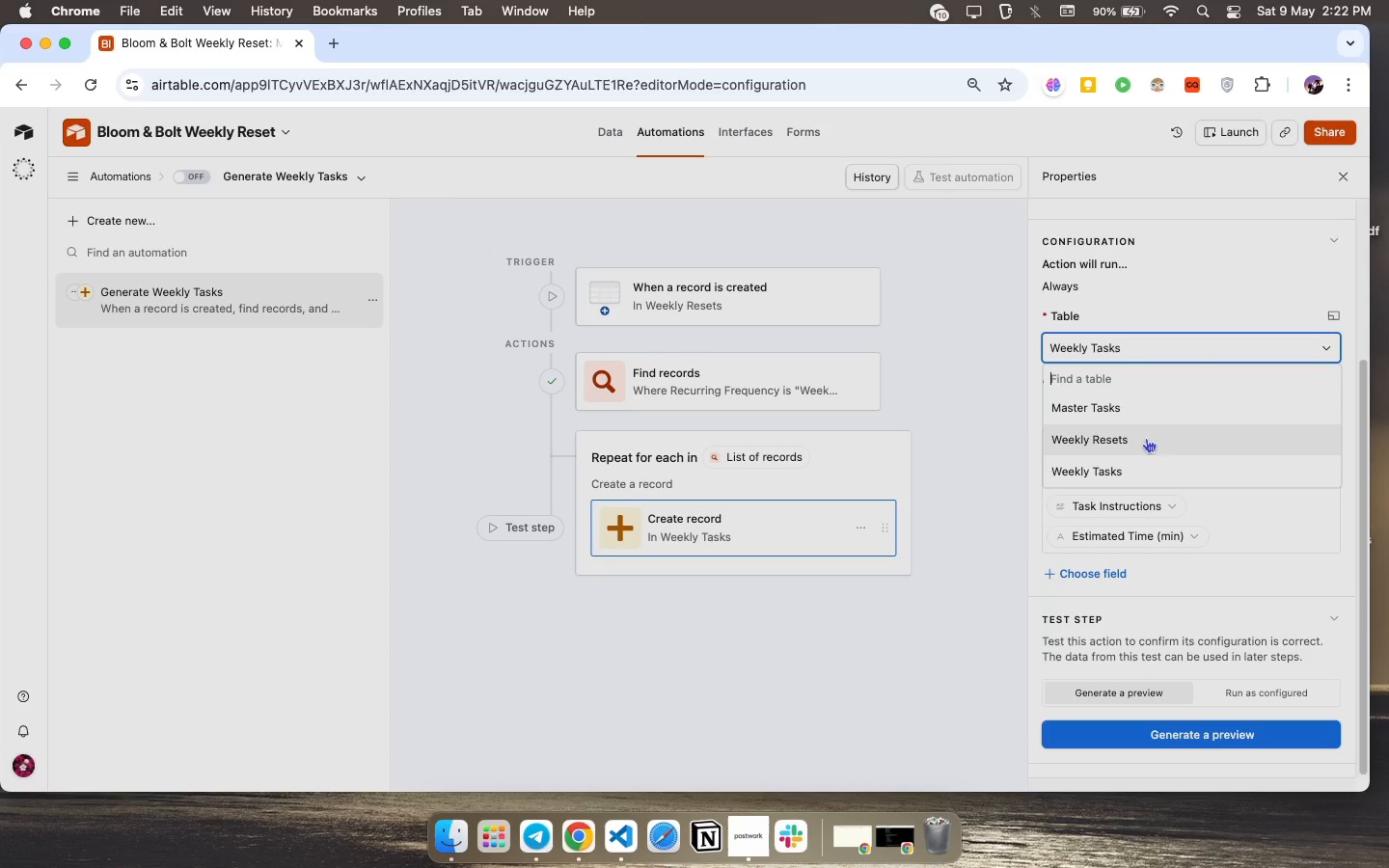 
scroll: coordinate [1181, 439], scroll_direction: down, amount: 50.0
 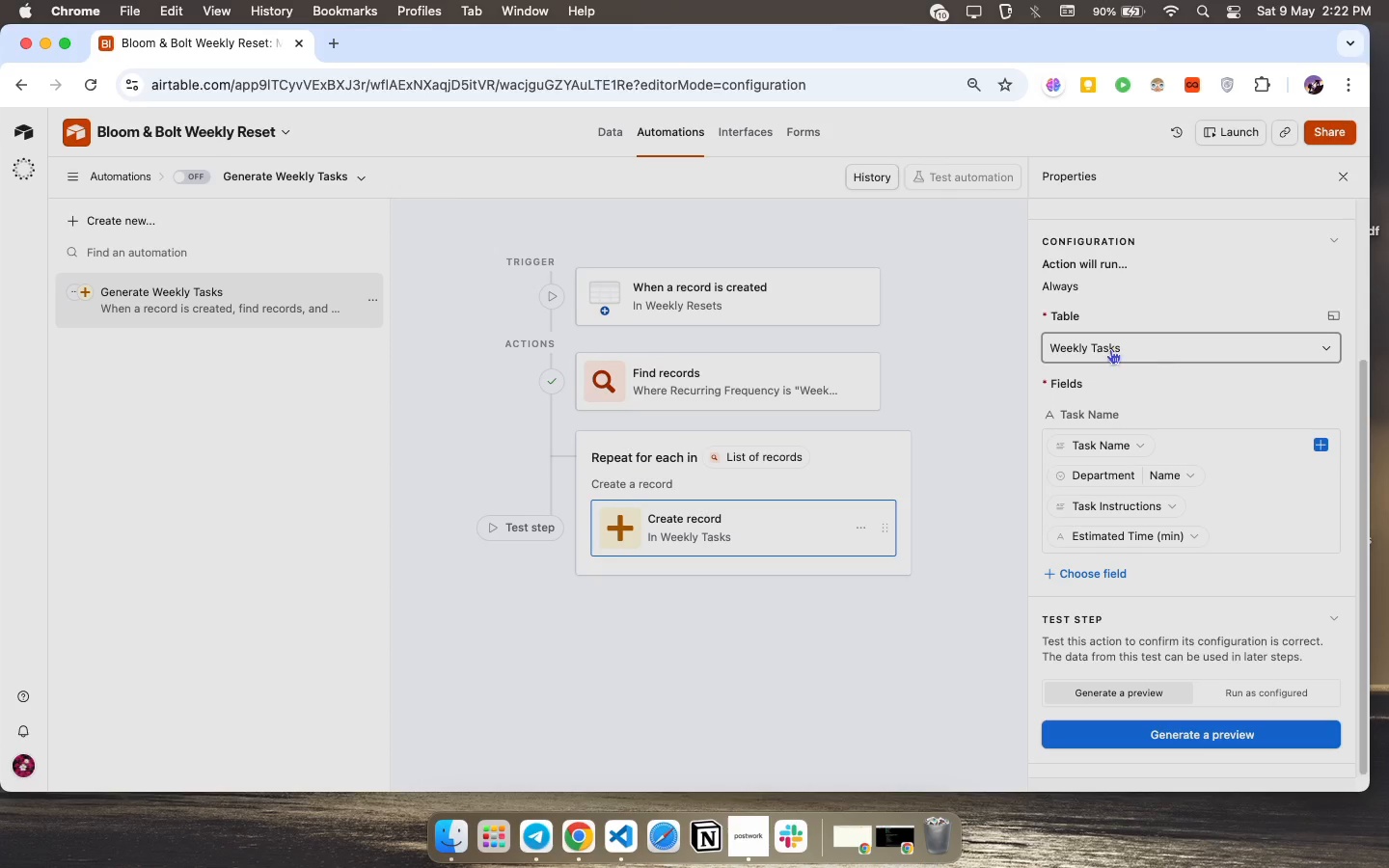 
wait(6.59)
 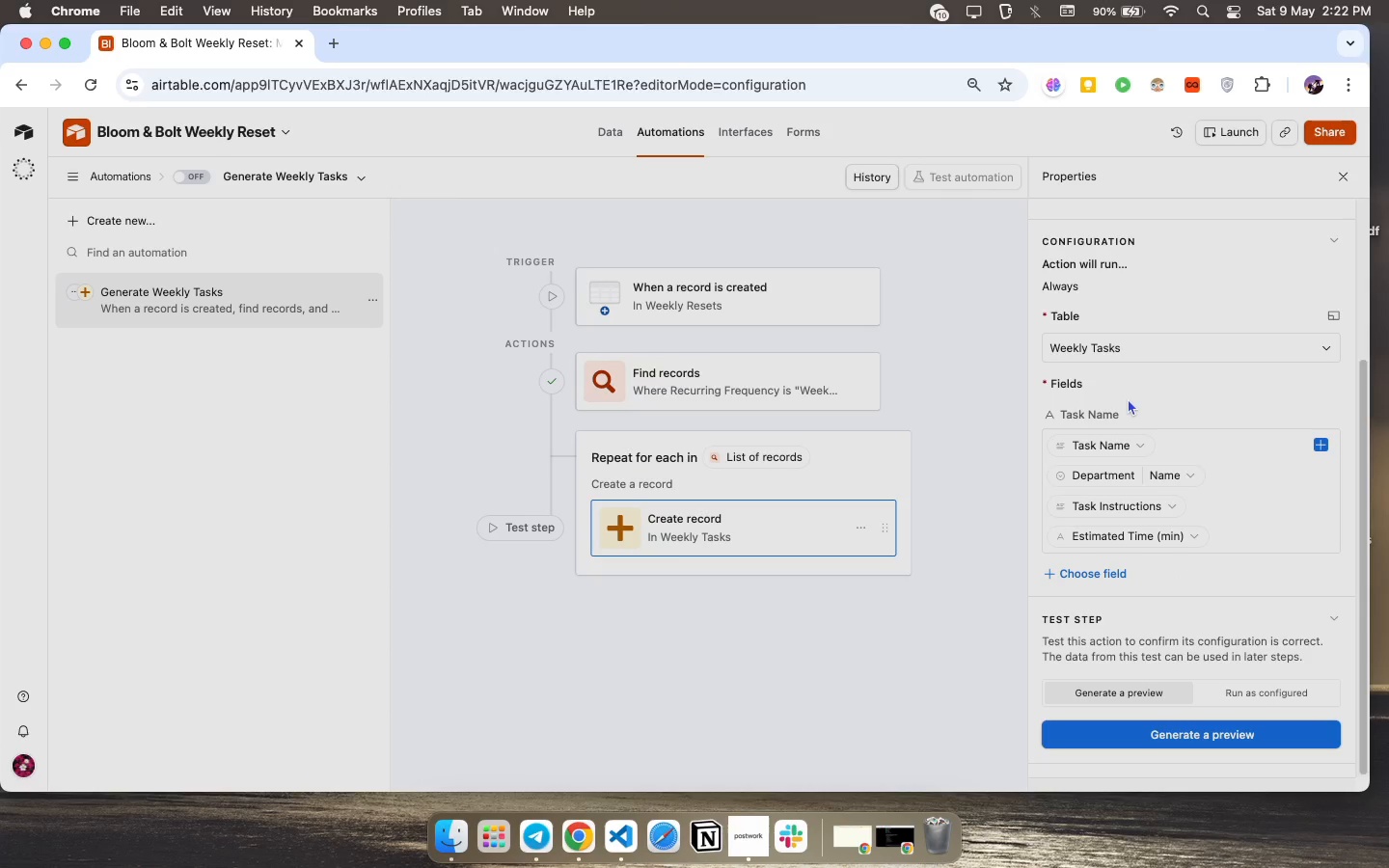 
mouse_move([815, 481])
 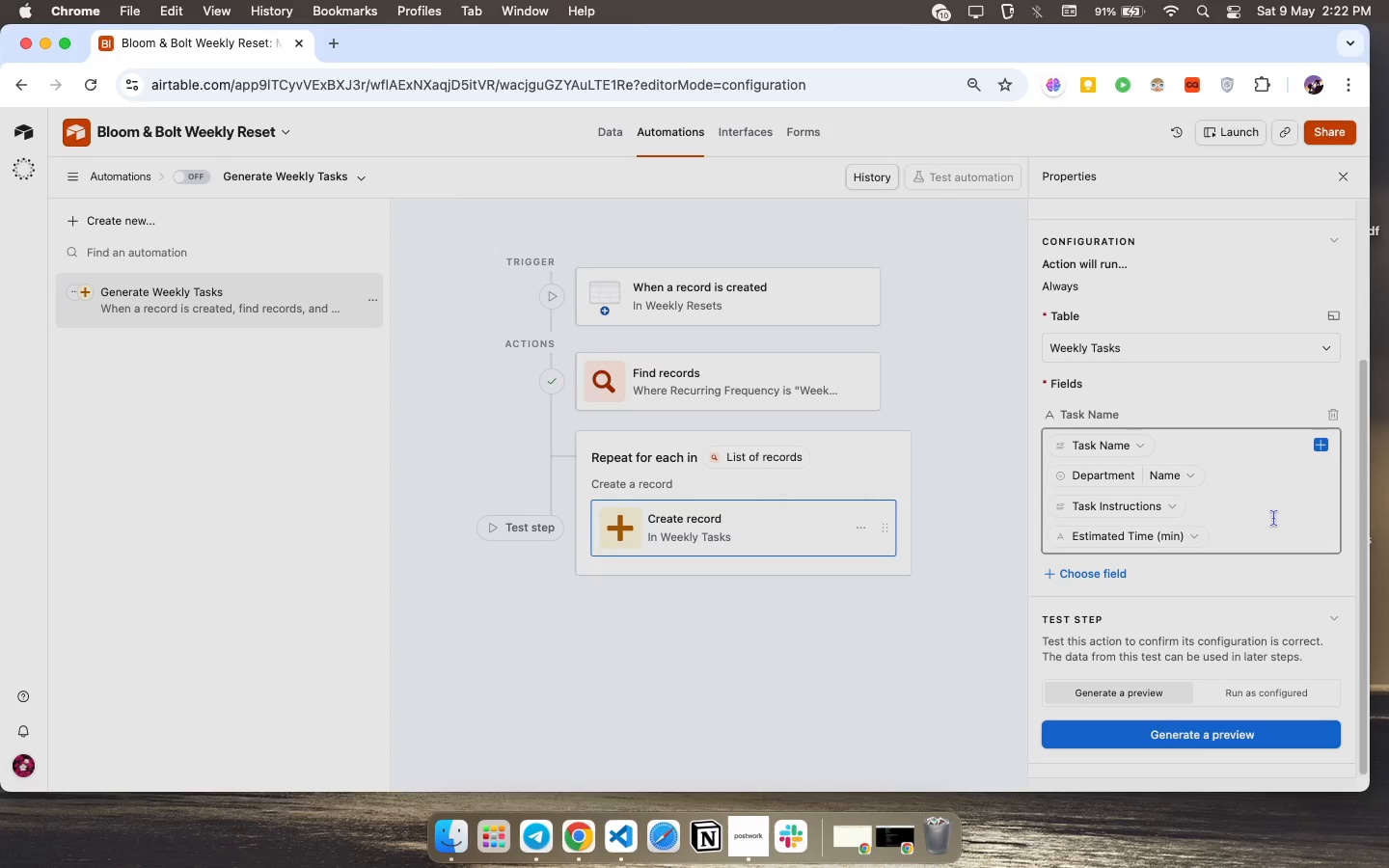 
scroll: coordinate [1237, 548], scroll_direction: none, amount: 0.0
 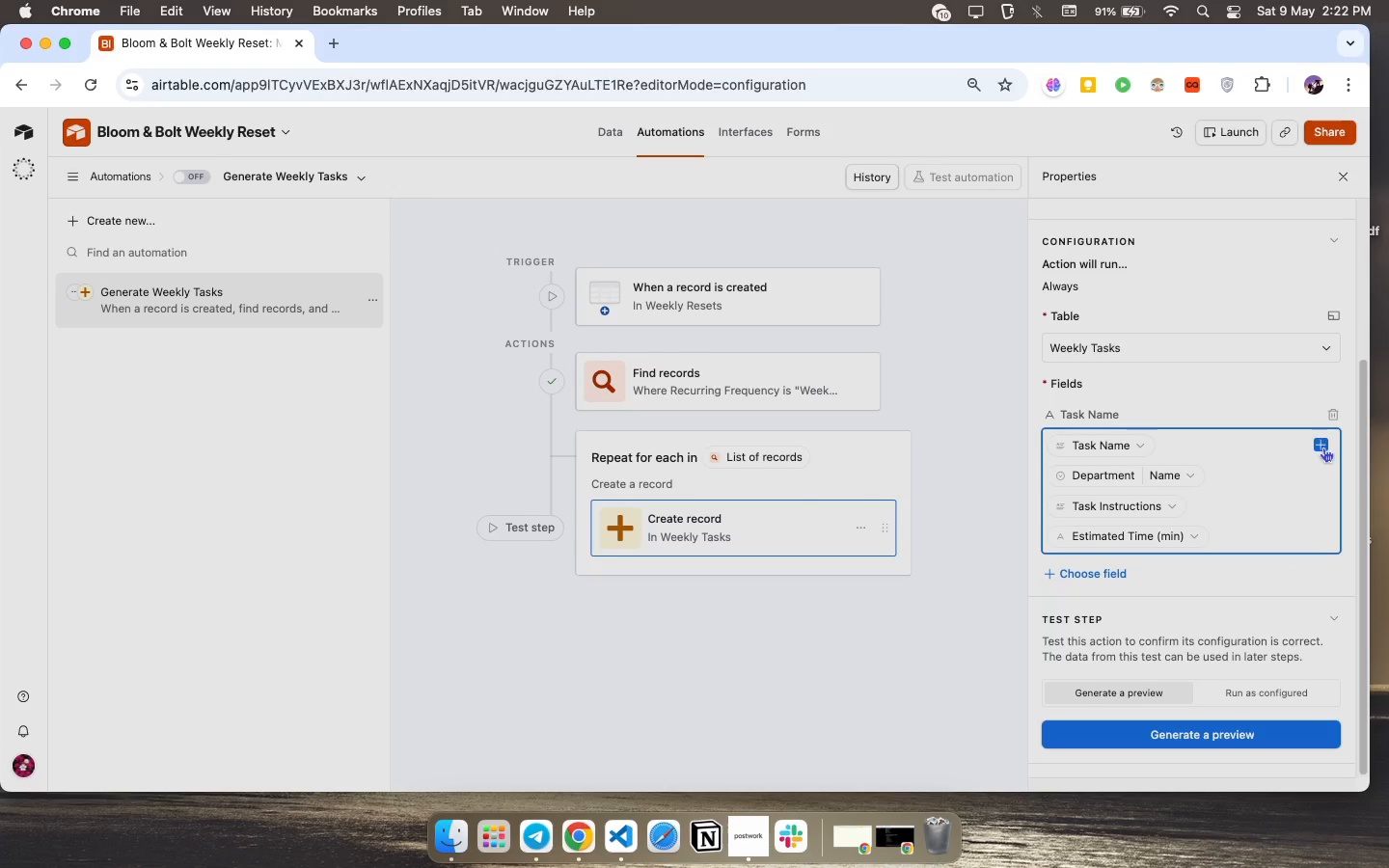 
left_click([1323, 447])
 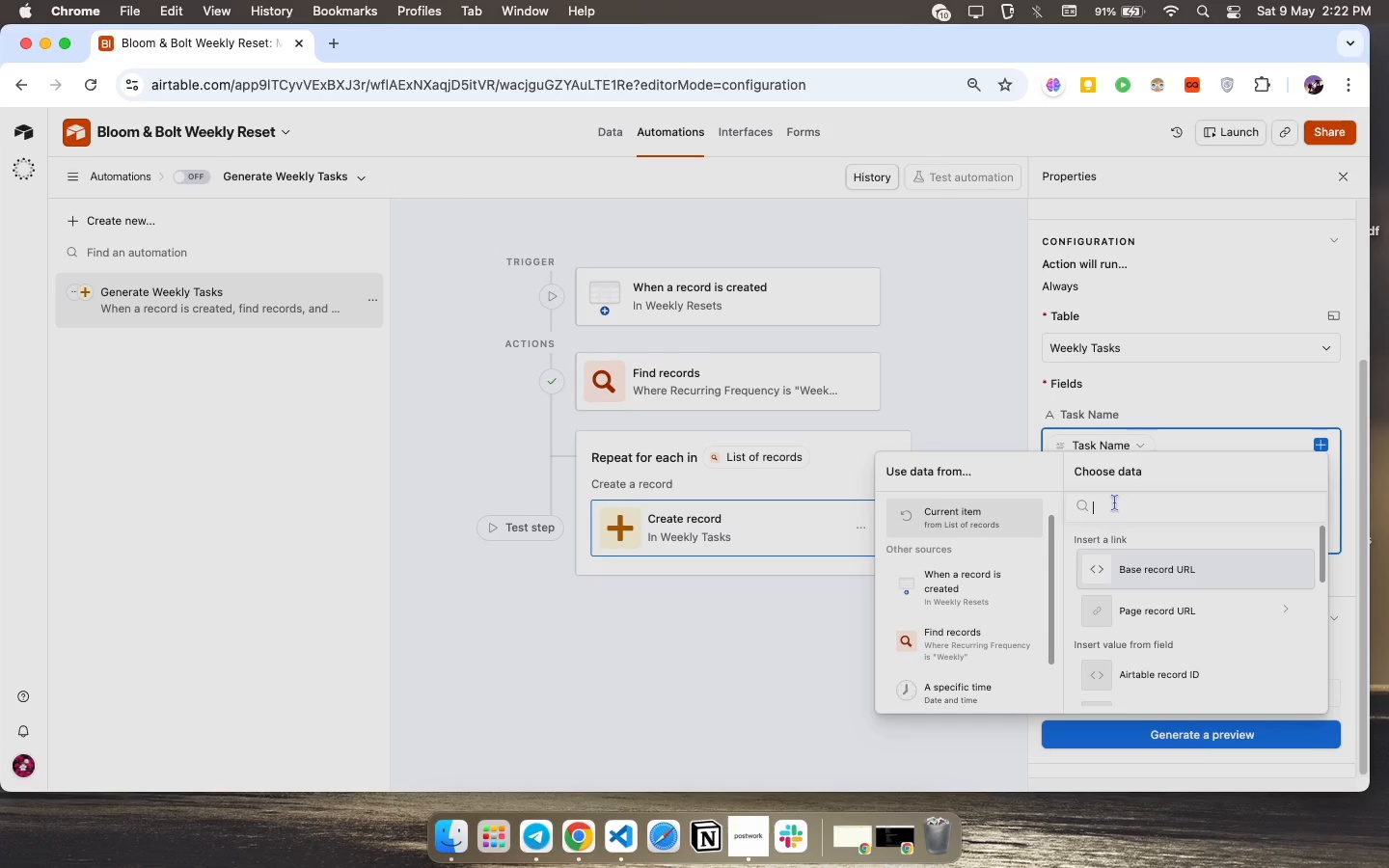 
wait(24.85)
 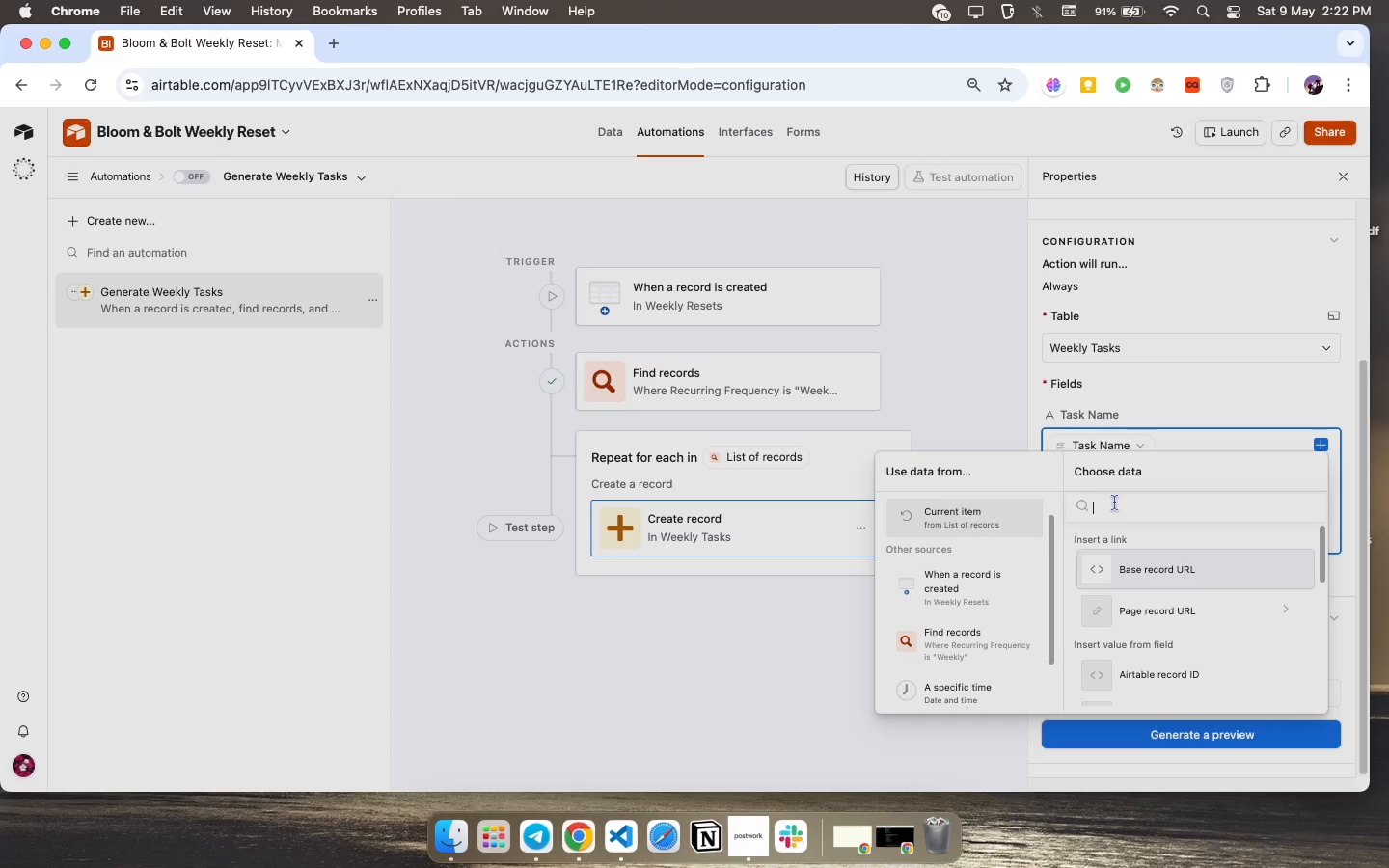 
scroll: coordinate [1147, 628], scroll_direction: up, amount: 10.0
 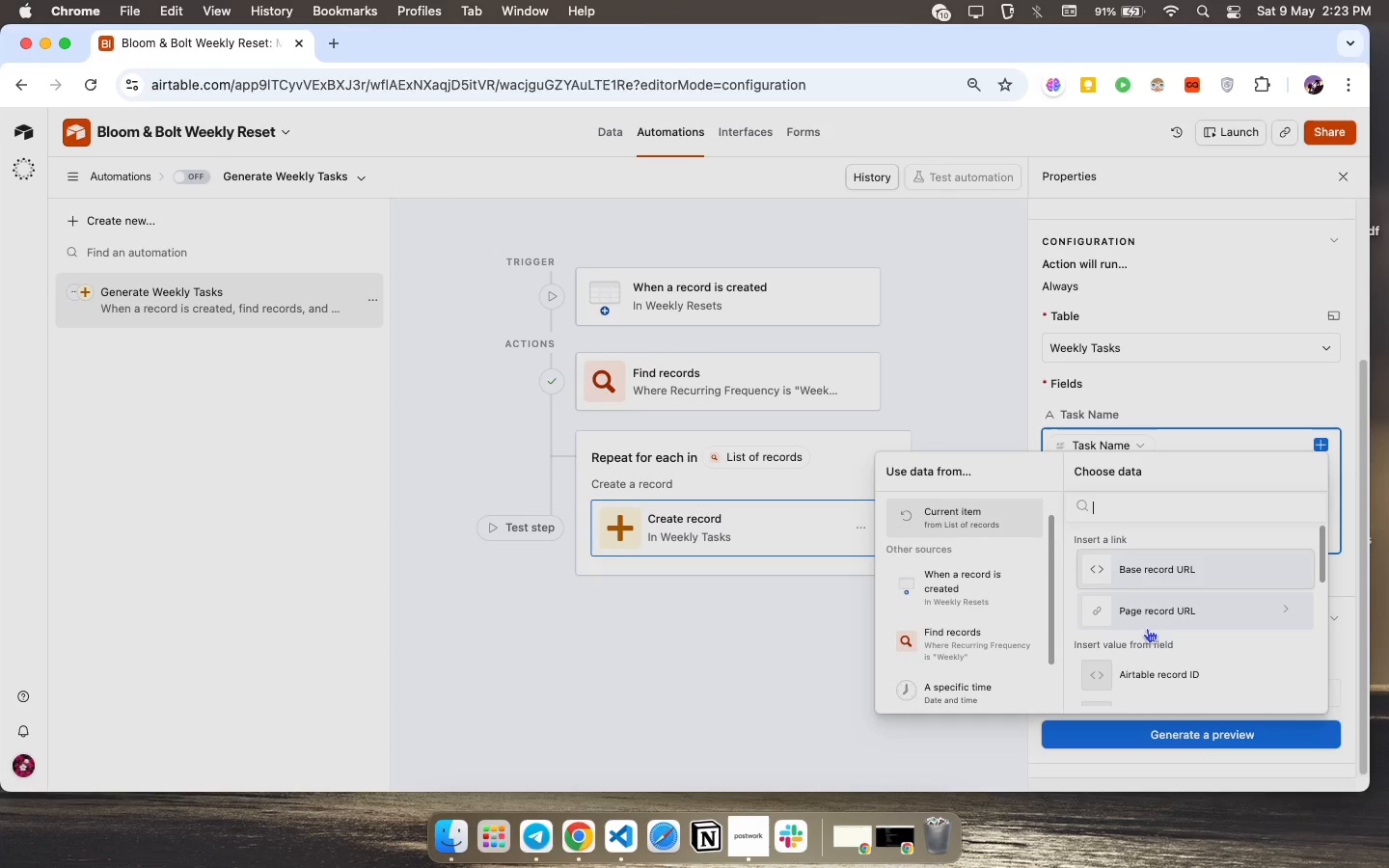 
scroll: coordinate [1147, 628], scroll_direction: down, amount: 6.0
 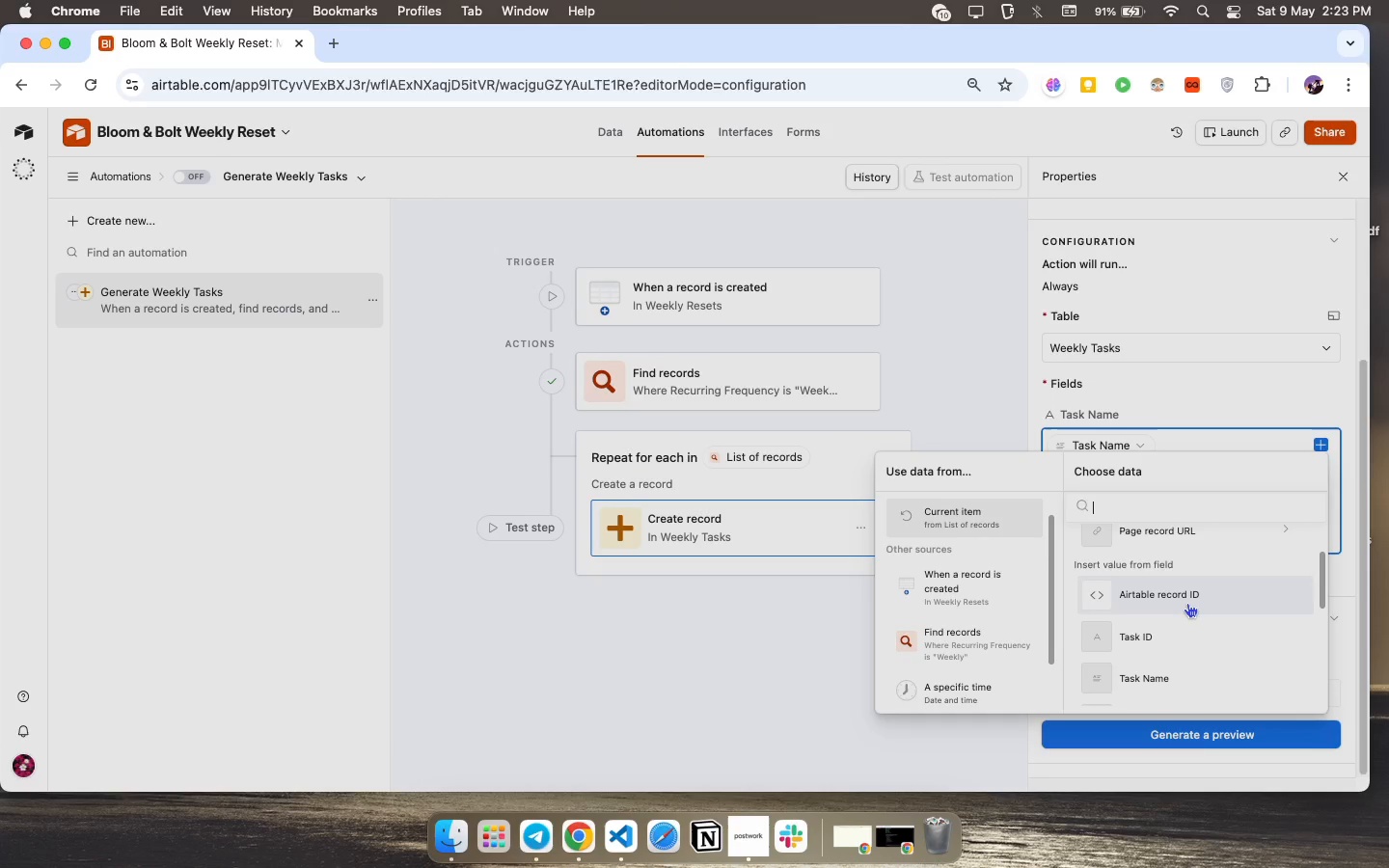 
wait(22.92)
 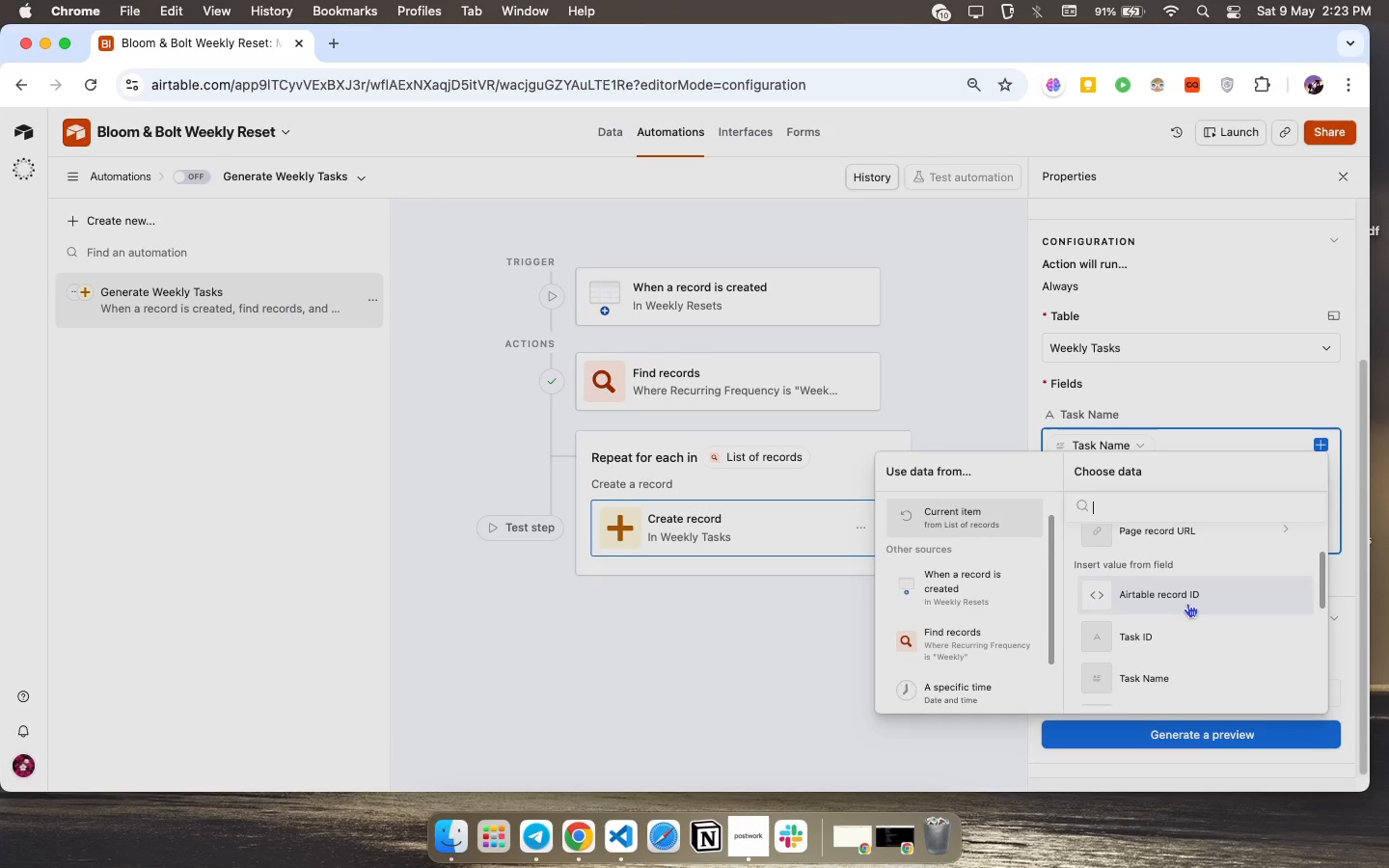 
left_click([1187, 603])
 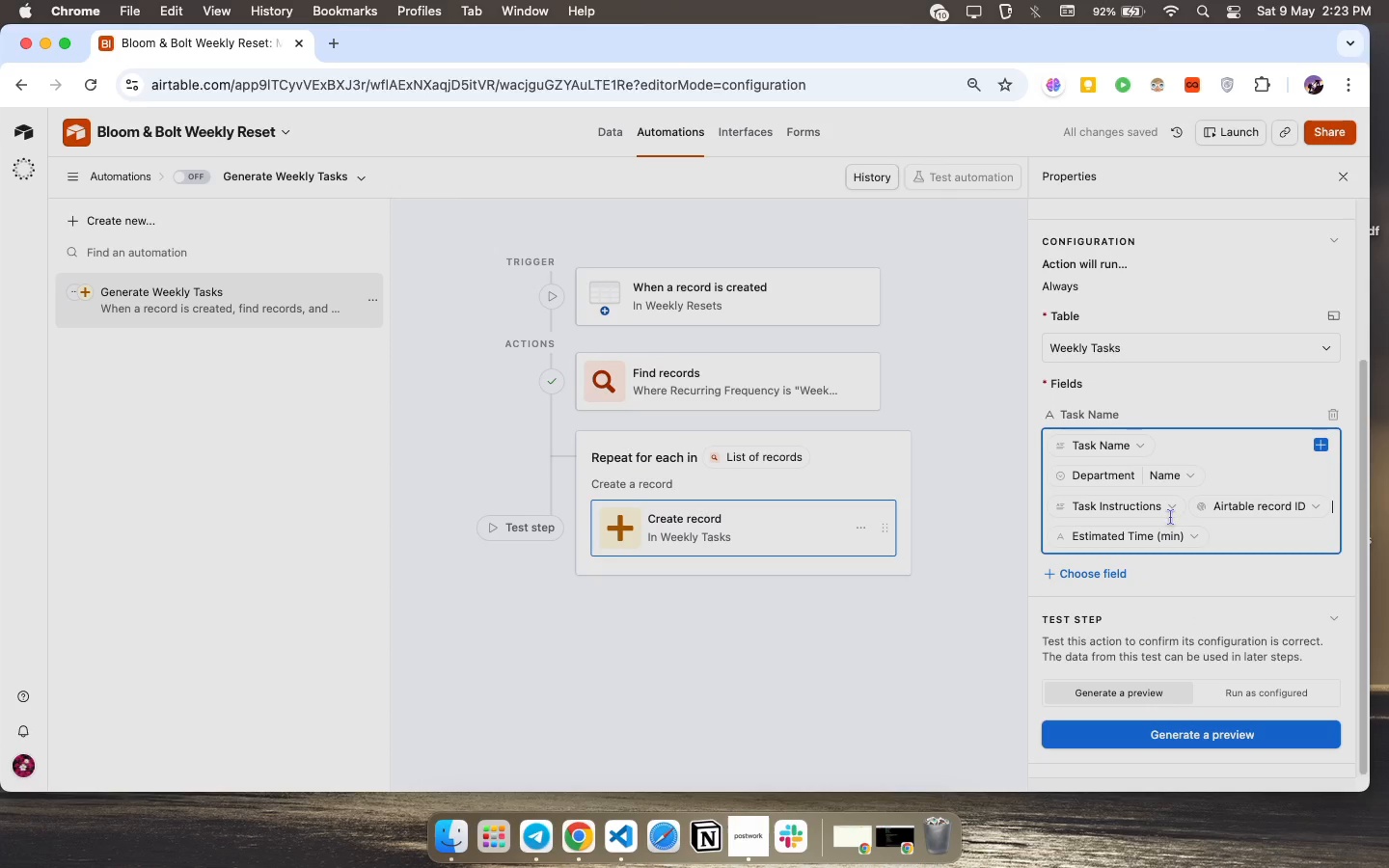 
left_click([1171, 507])
 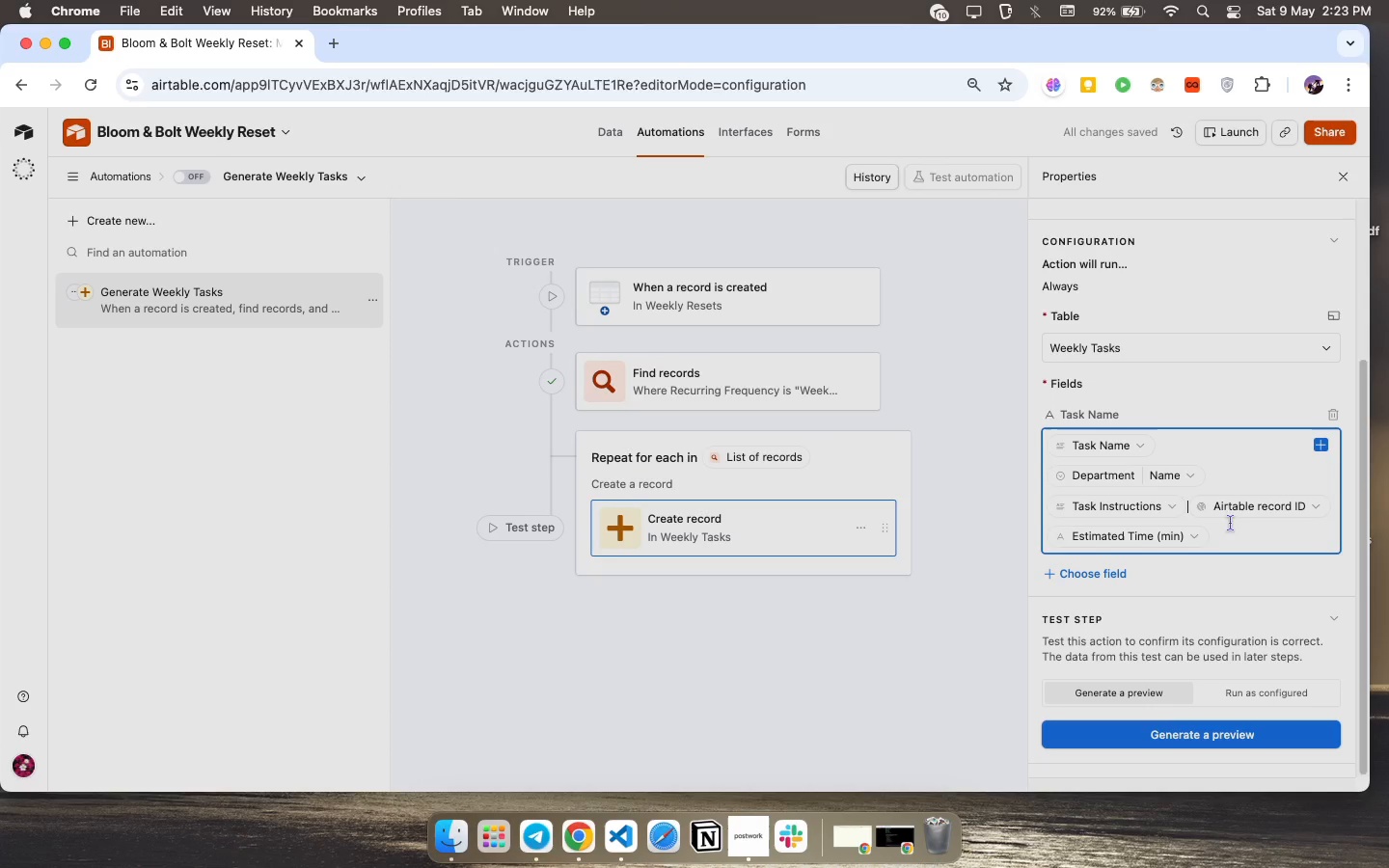 
left_click([1303, 502])
 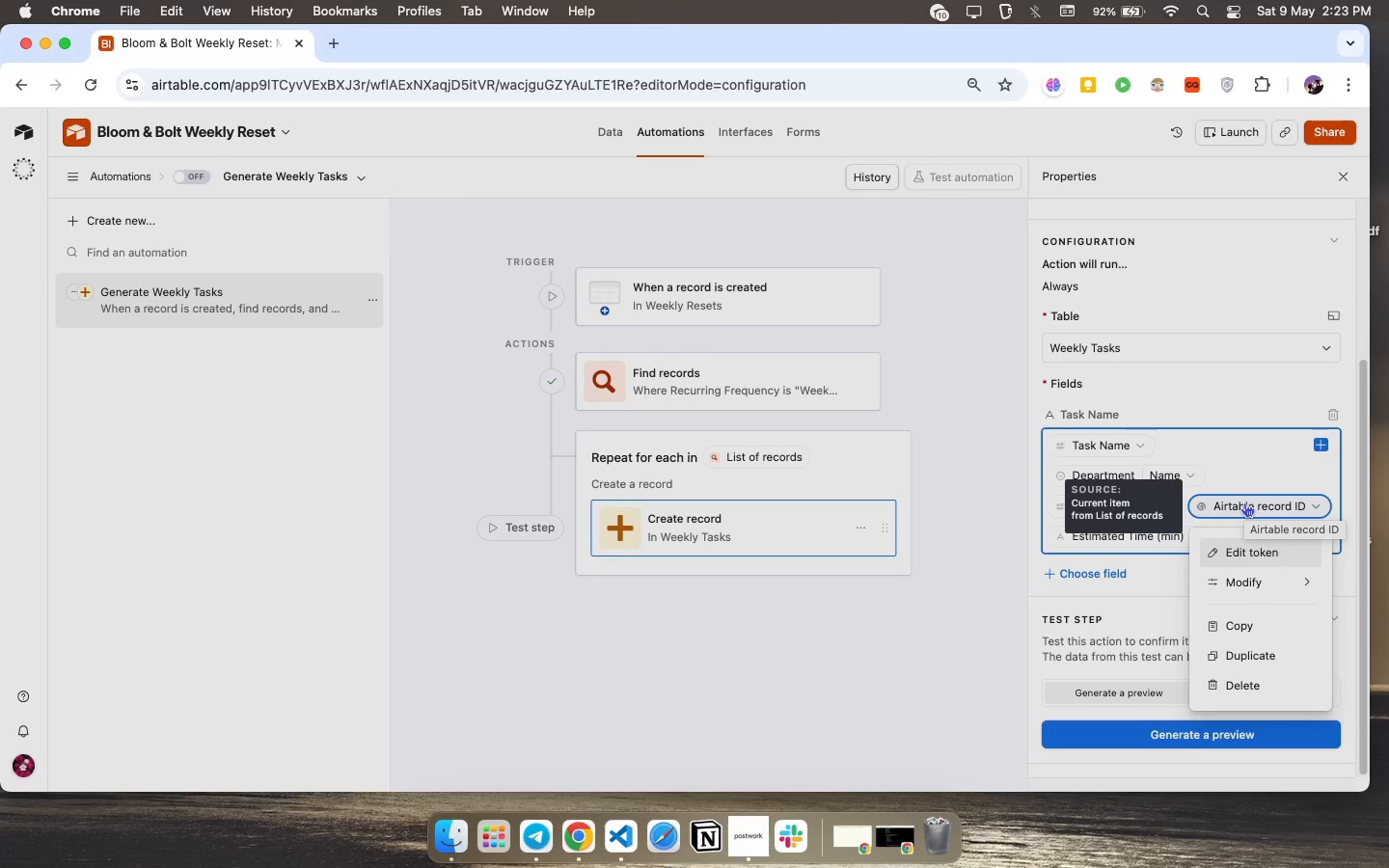 
wait(18.33)
 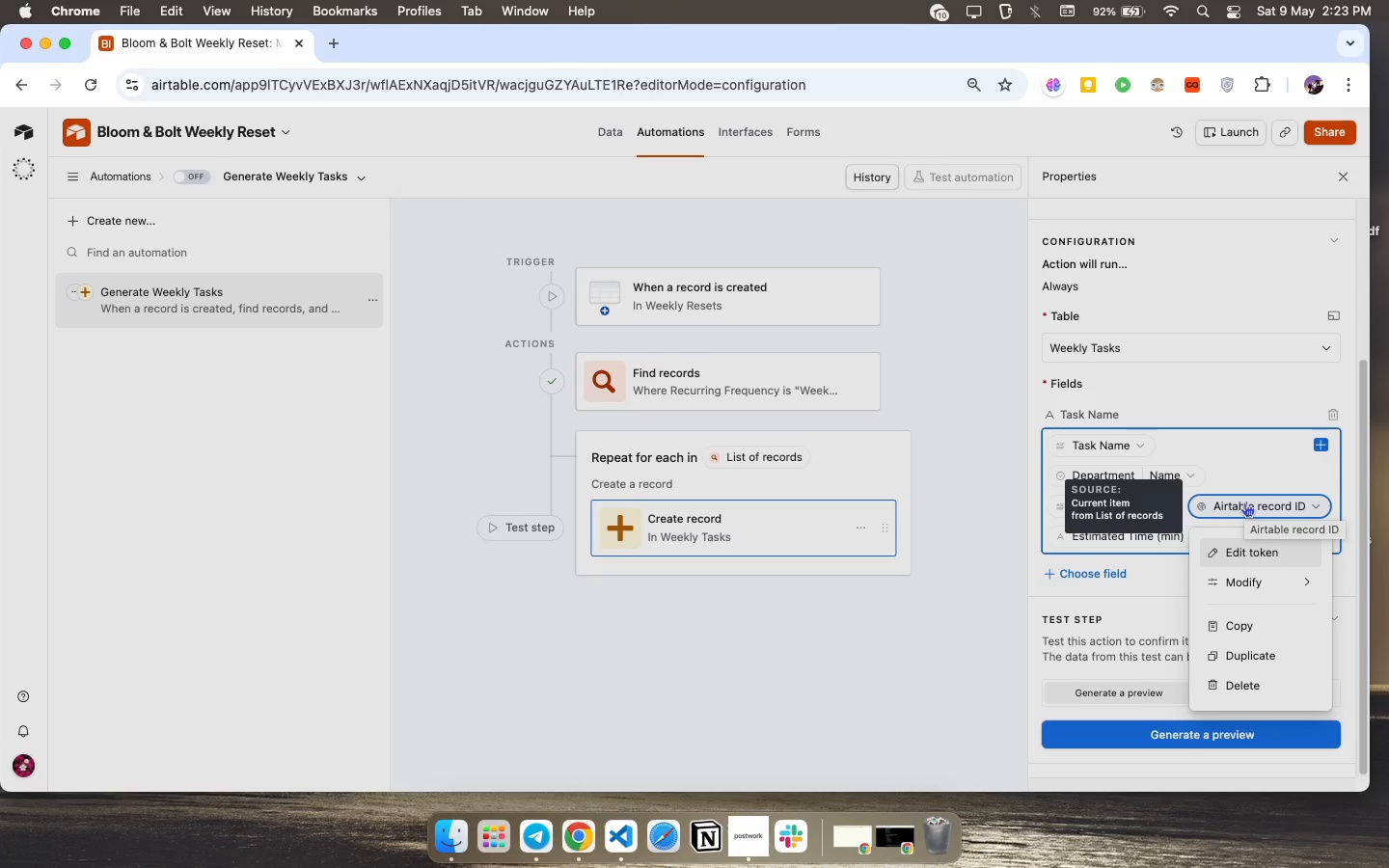 
left_click([1225, 738])
 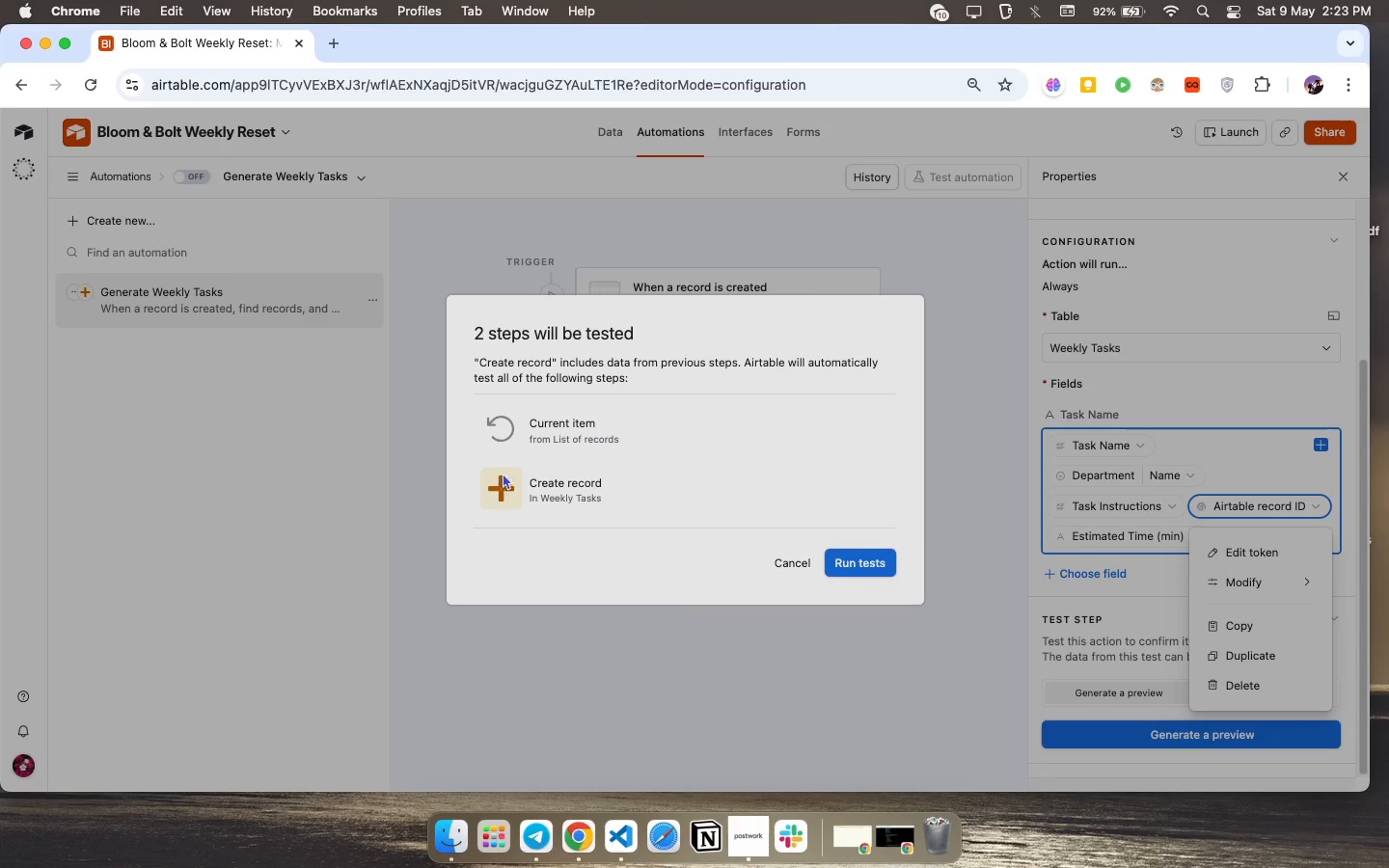 
left_click([633, 508])
 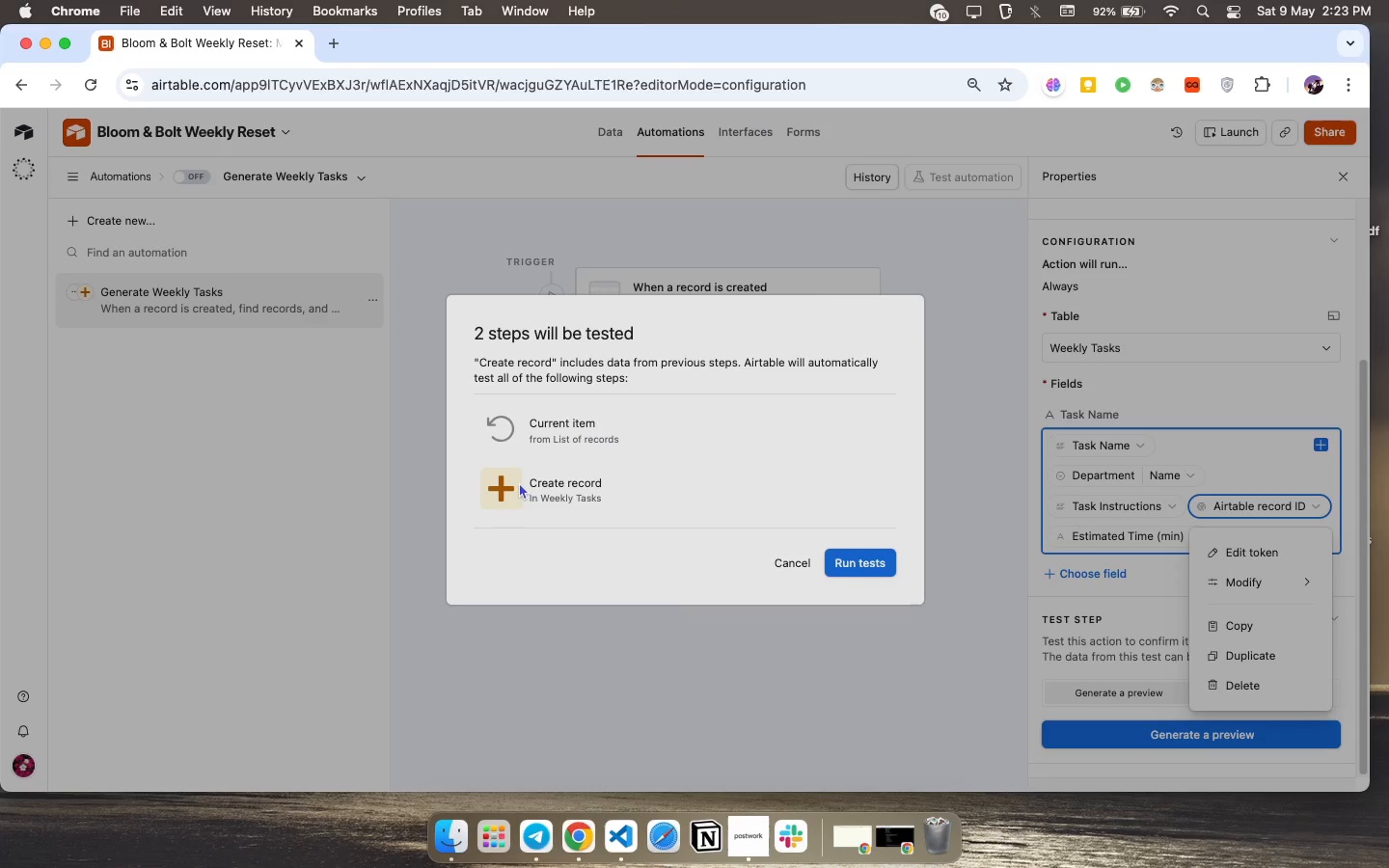 
double_click([515, 436])
 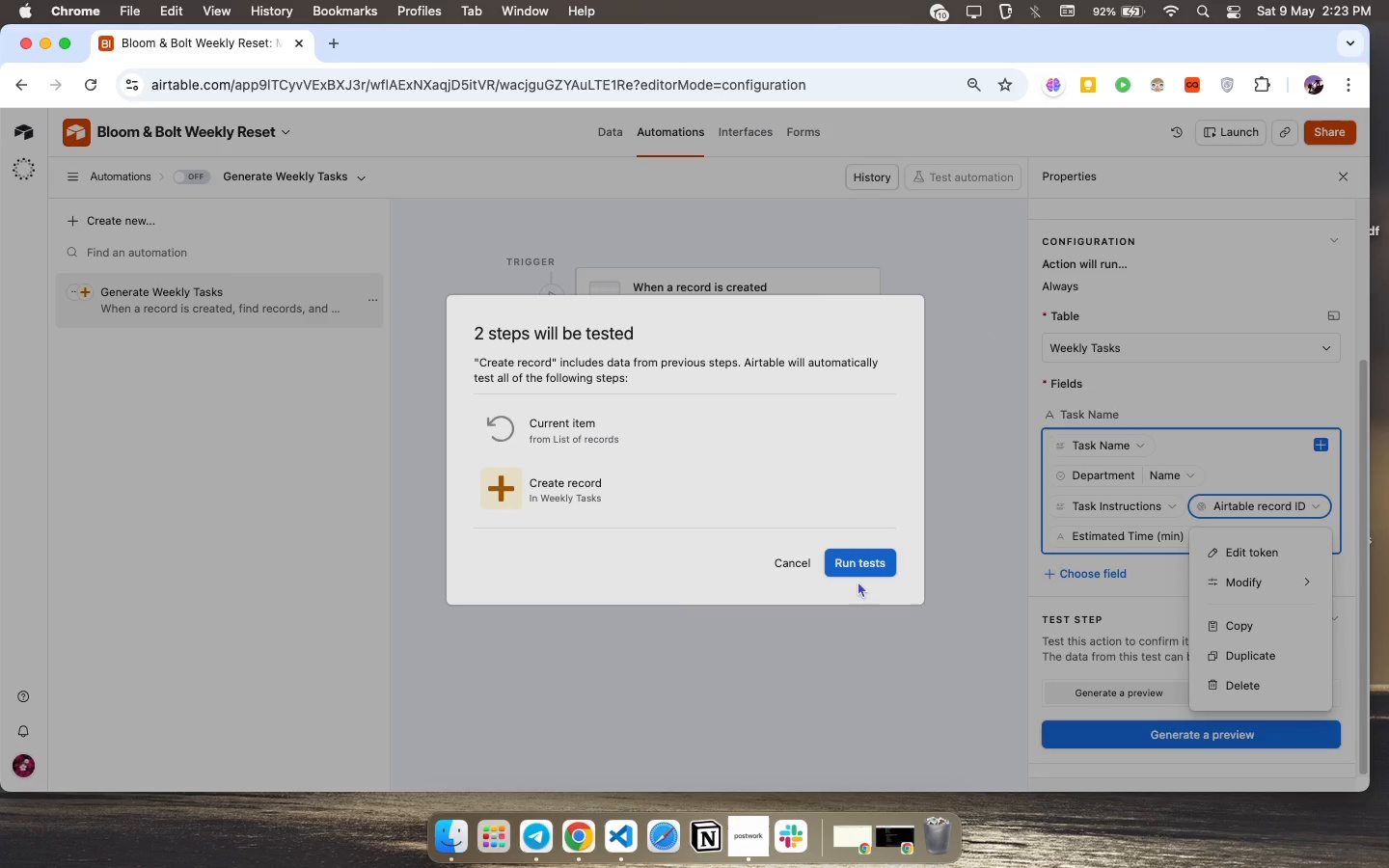 
left_click([865, 564])